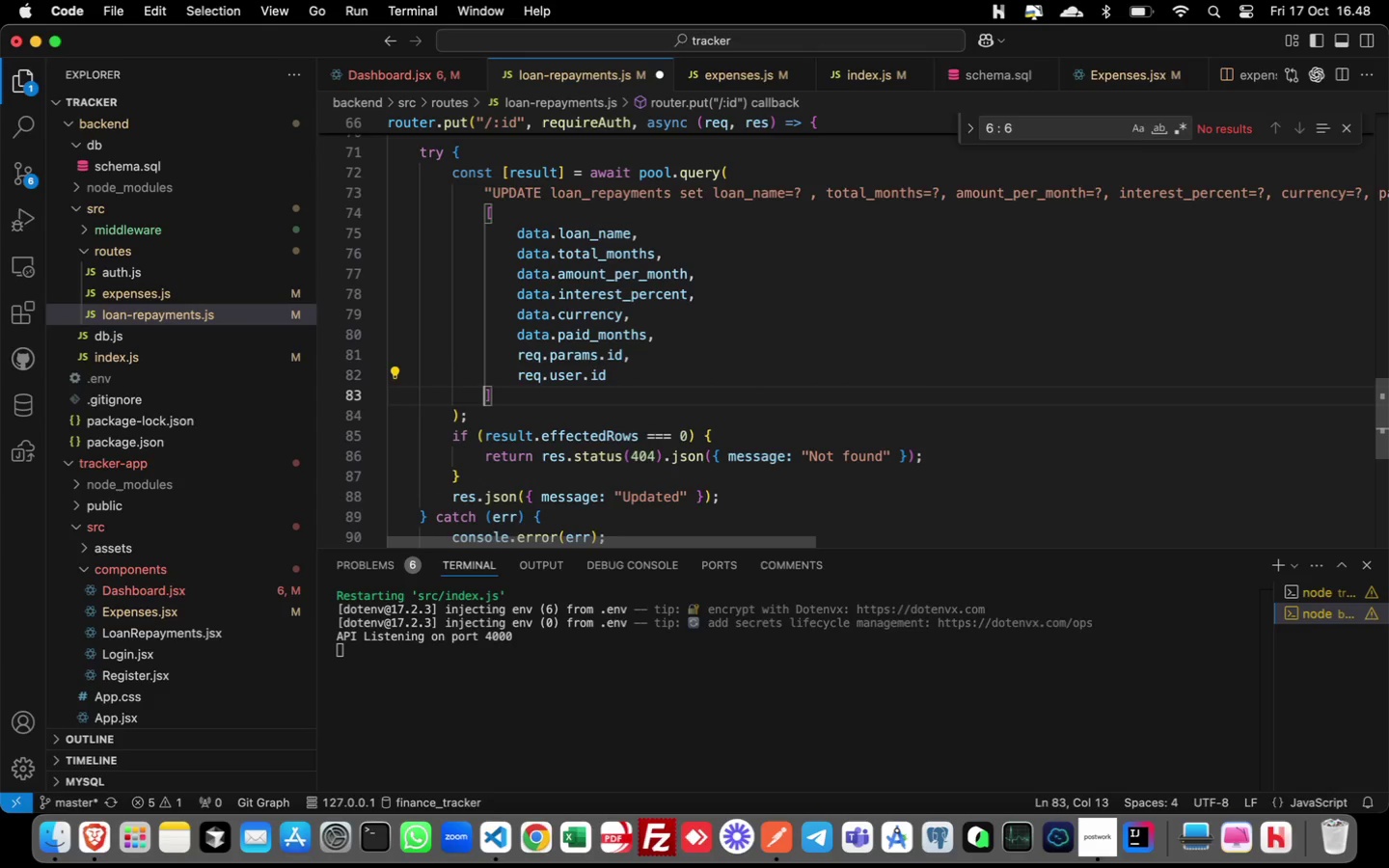 
key(Enter)
 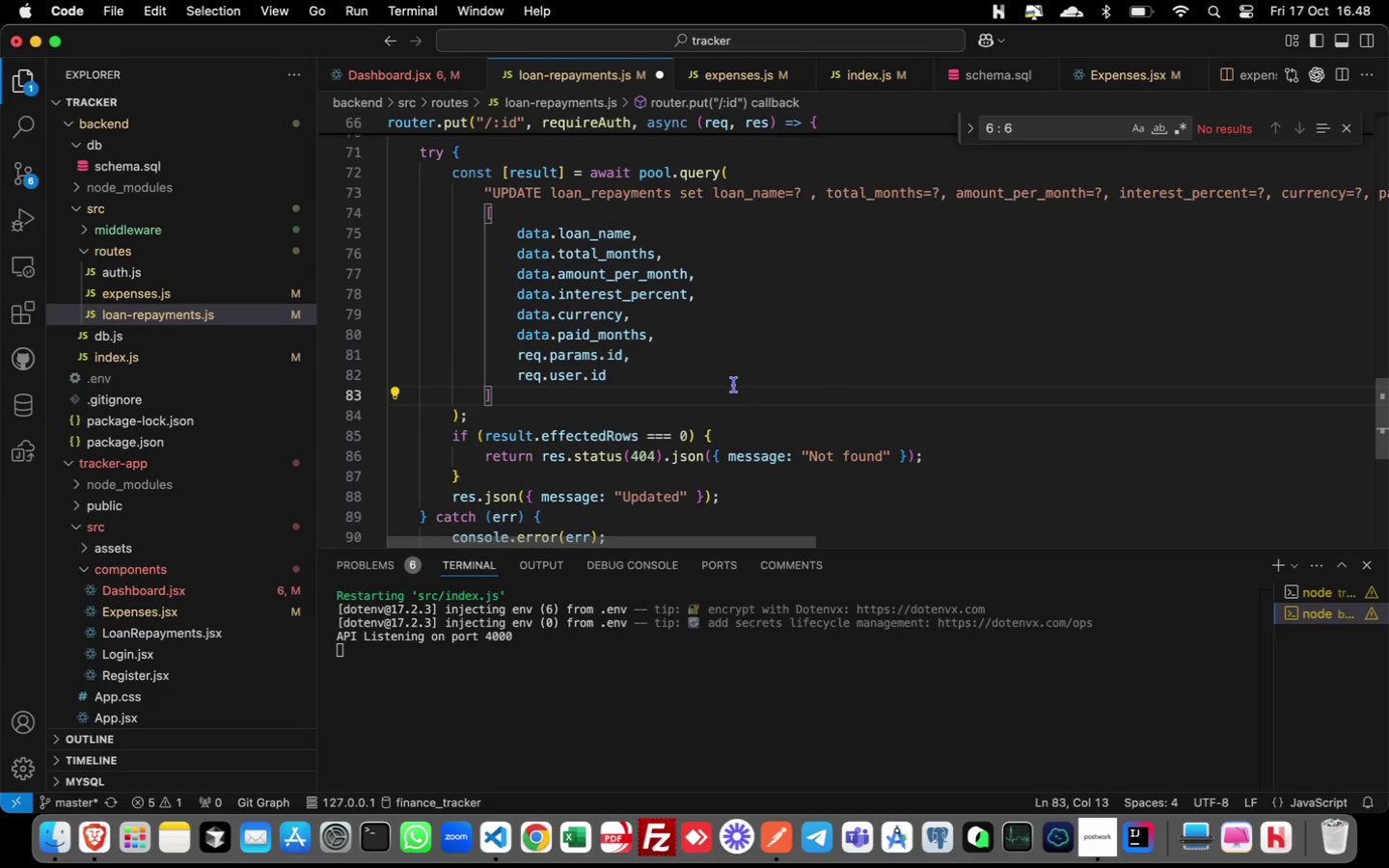 
scroll: coordinate [716, 385], scroll_direction: down, amount: 2.0
 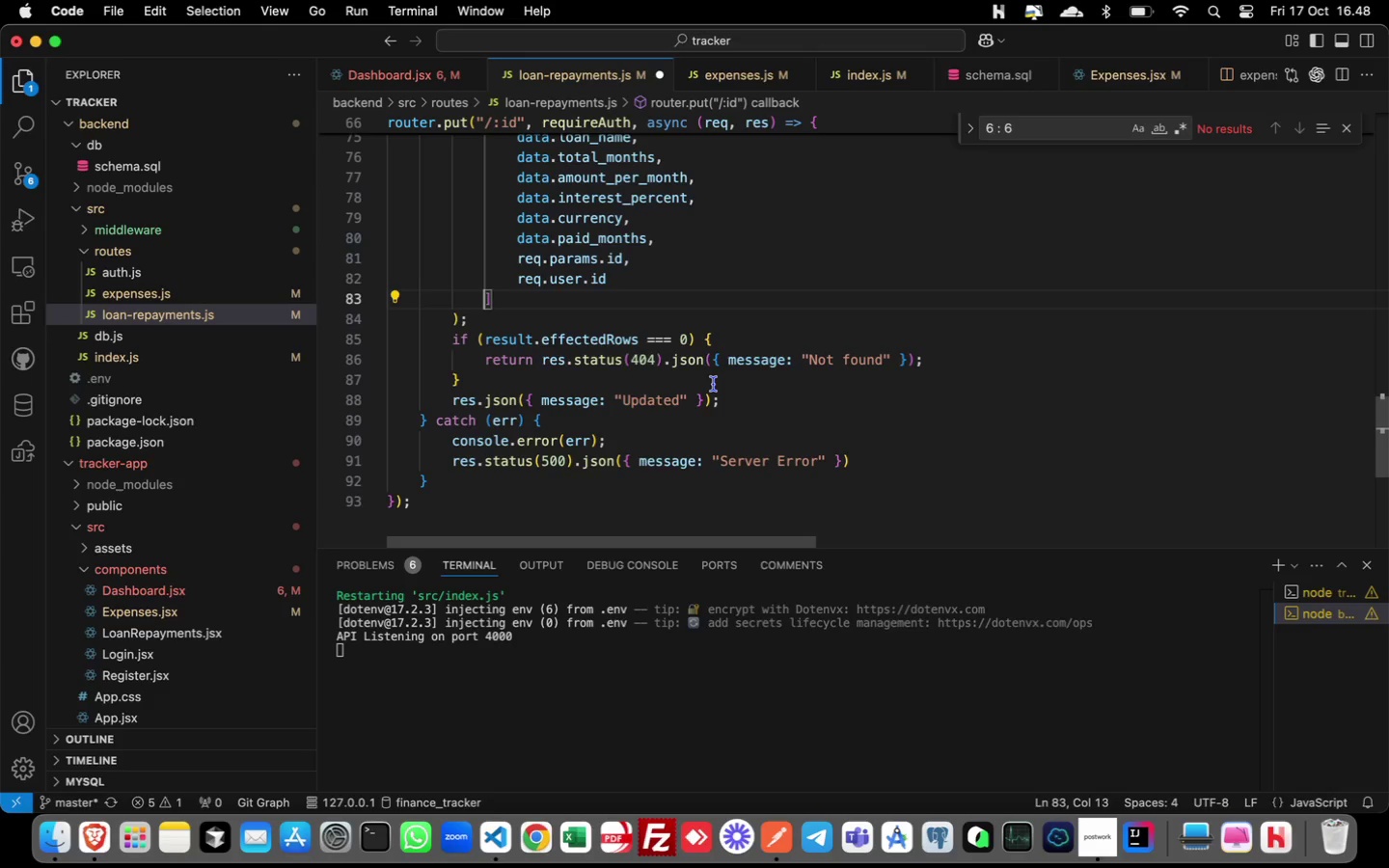 
wait(5.89)
 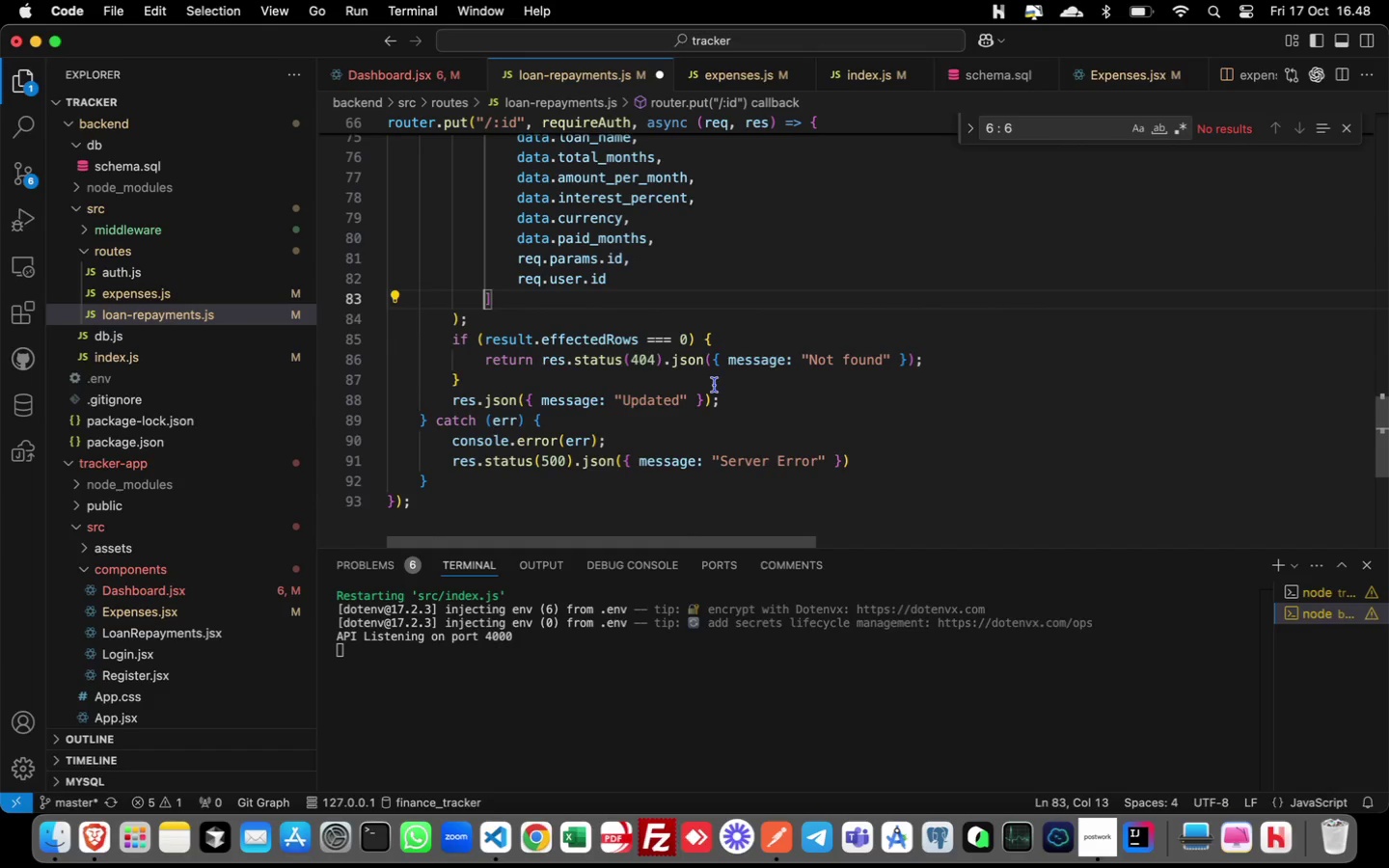 
scroll: coordinate [714, 384], scroll_direction: down, amount: 2.0
 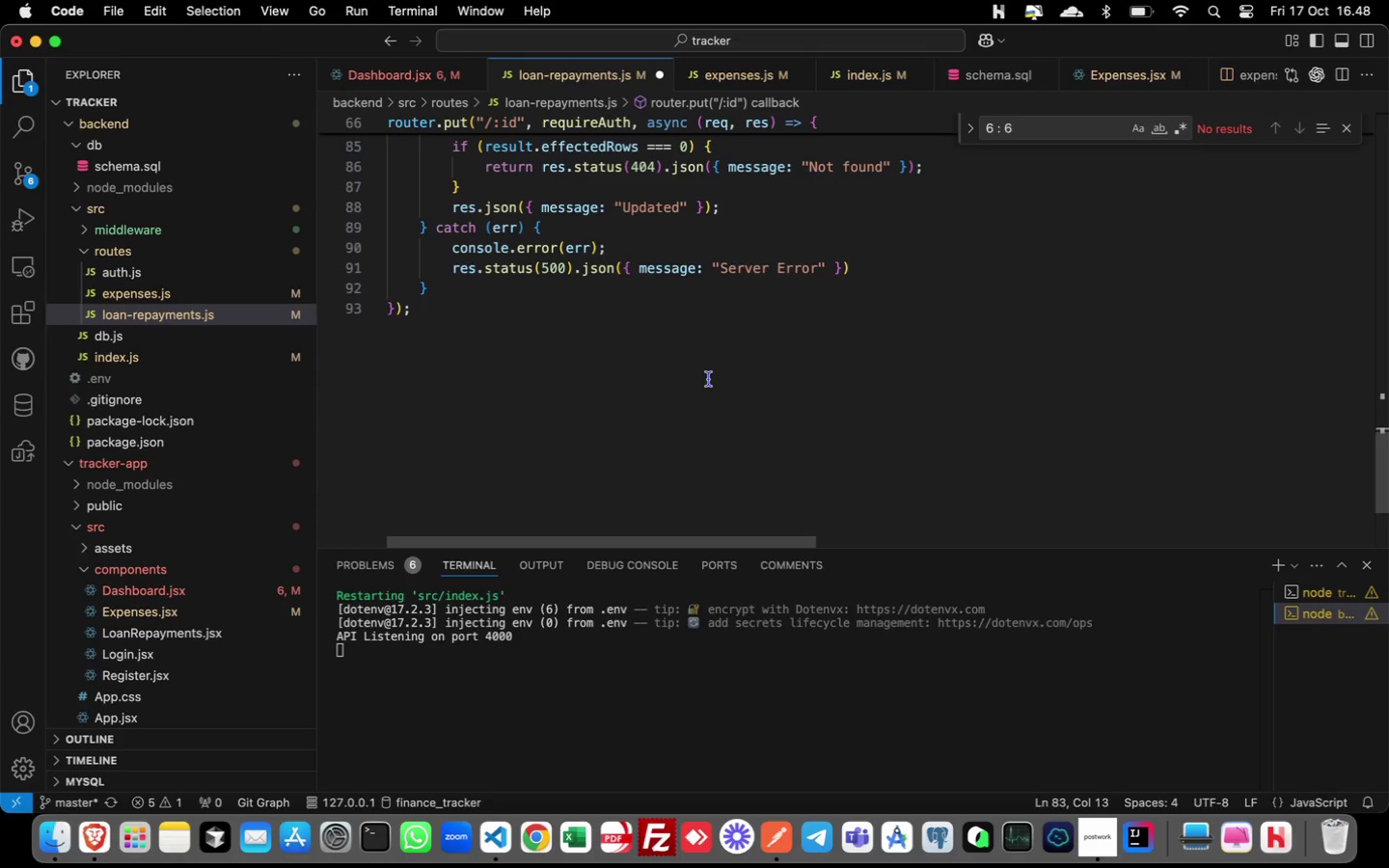 
left_click([700, 366])
 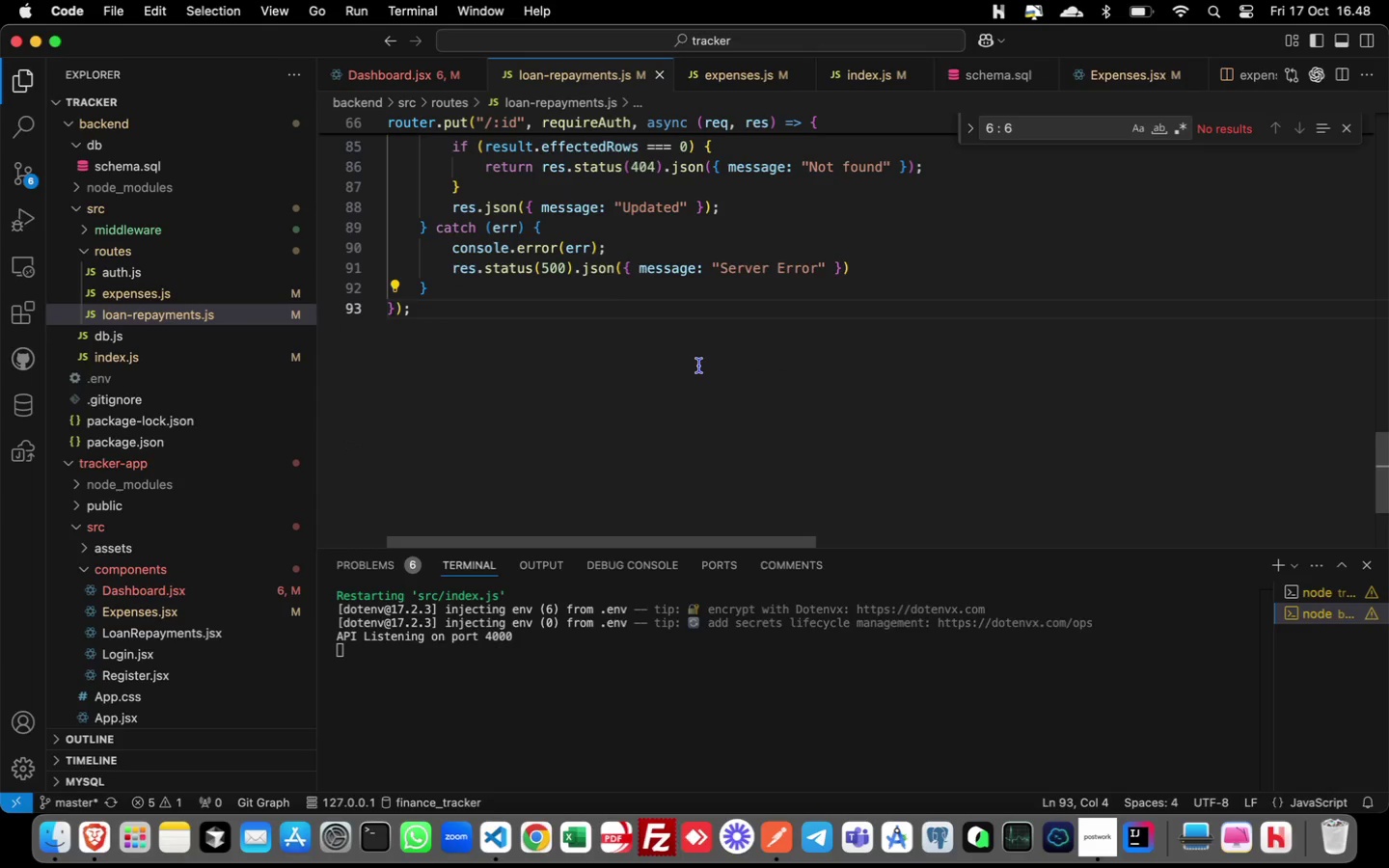 
key(Meta+S)
 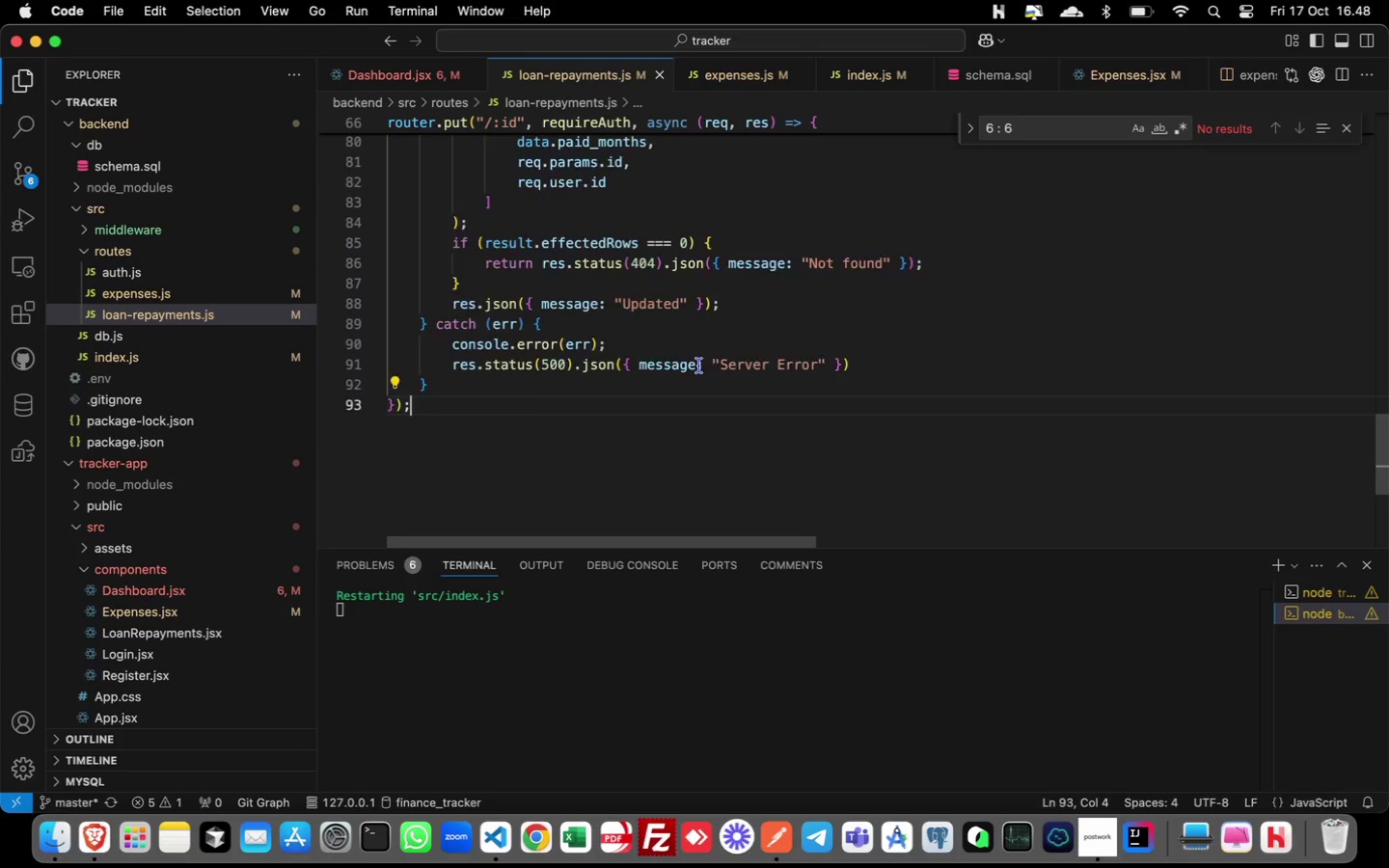 
scroll: coordinate [699, 366], scroll_direction: up, amount: 9.0
 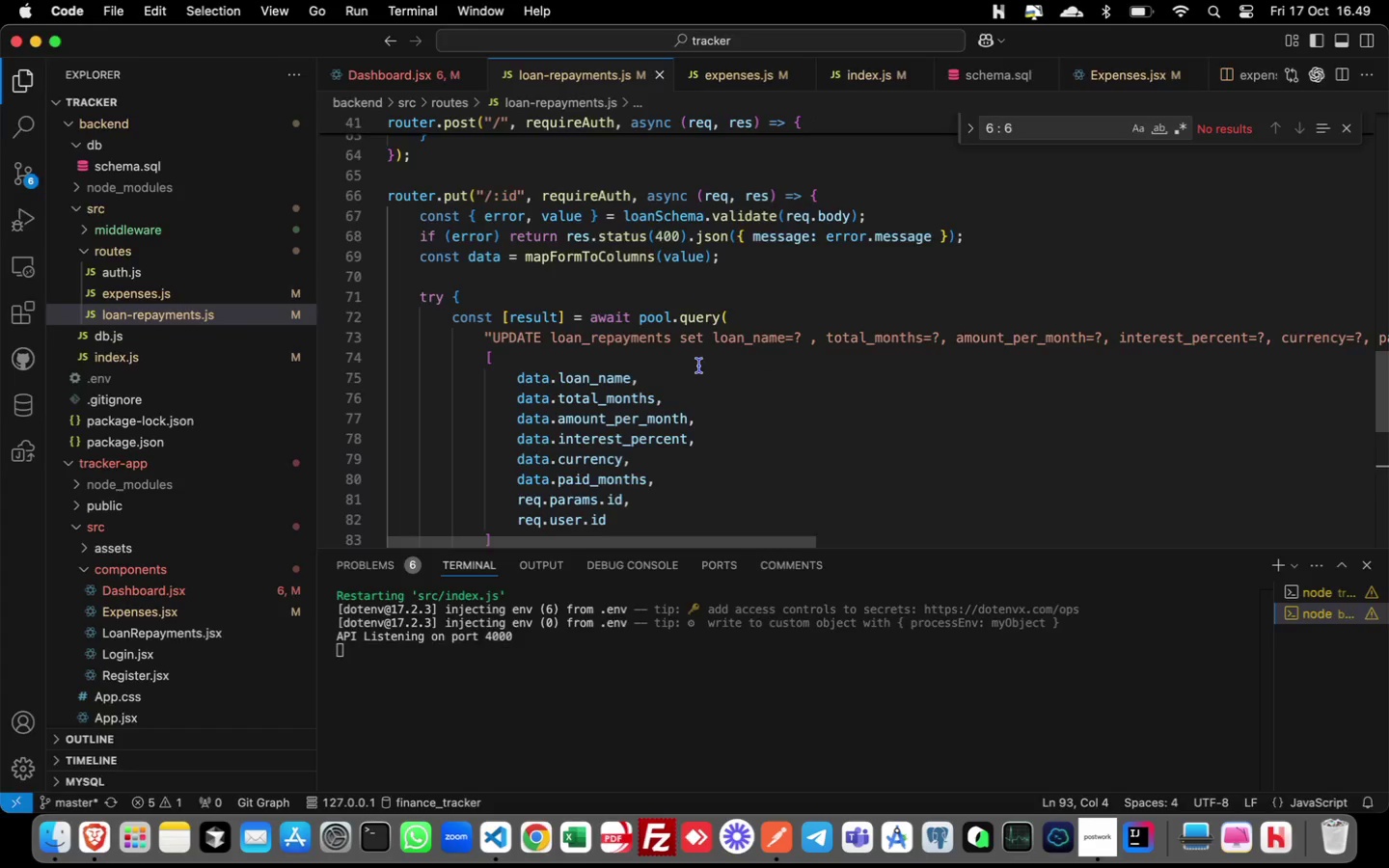 
key(Meta+CommandLeft)
 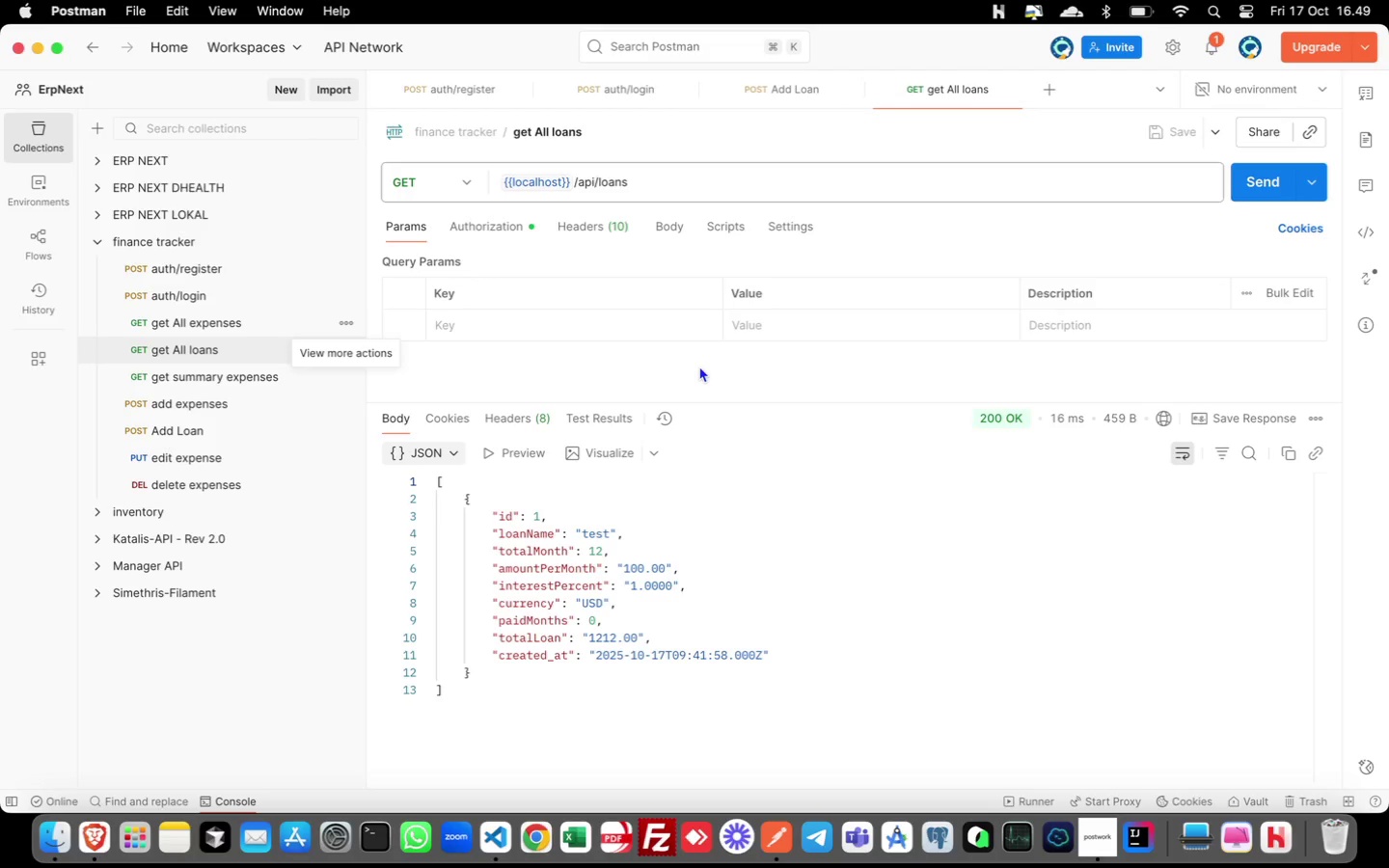 
key(Meta+Tab)
 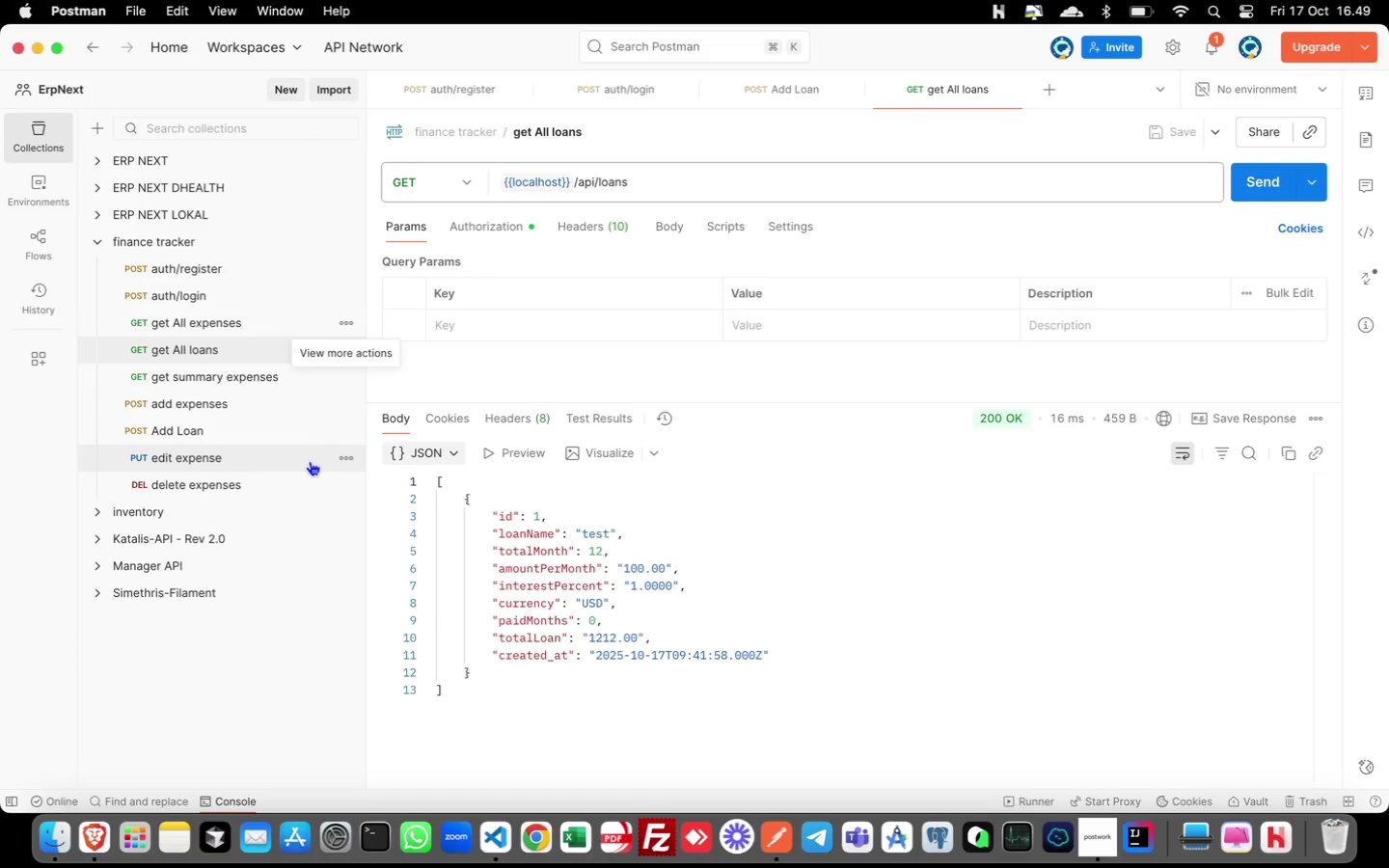 
left_click([342, 456])
 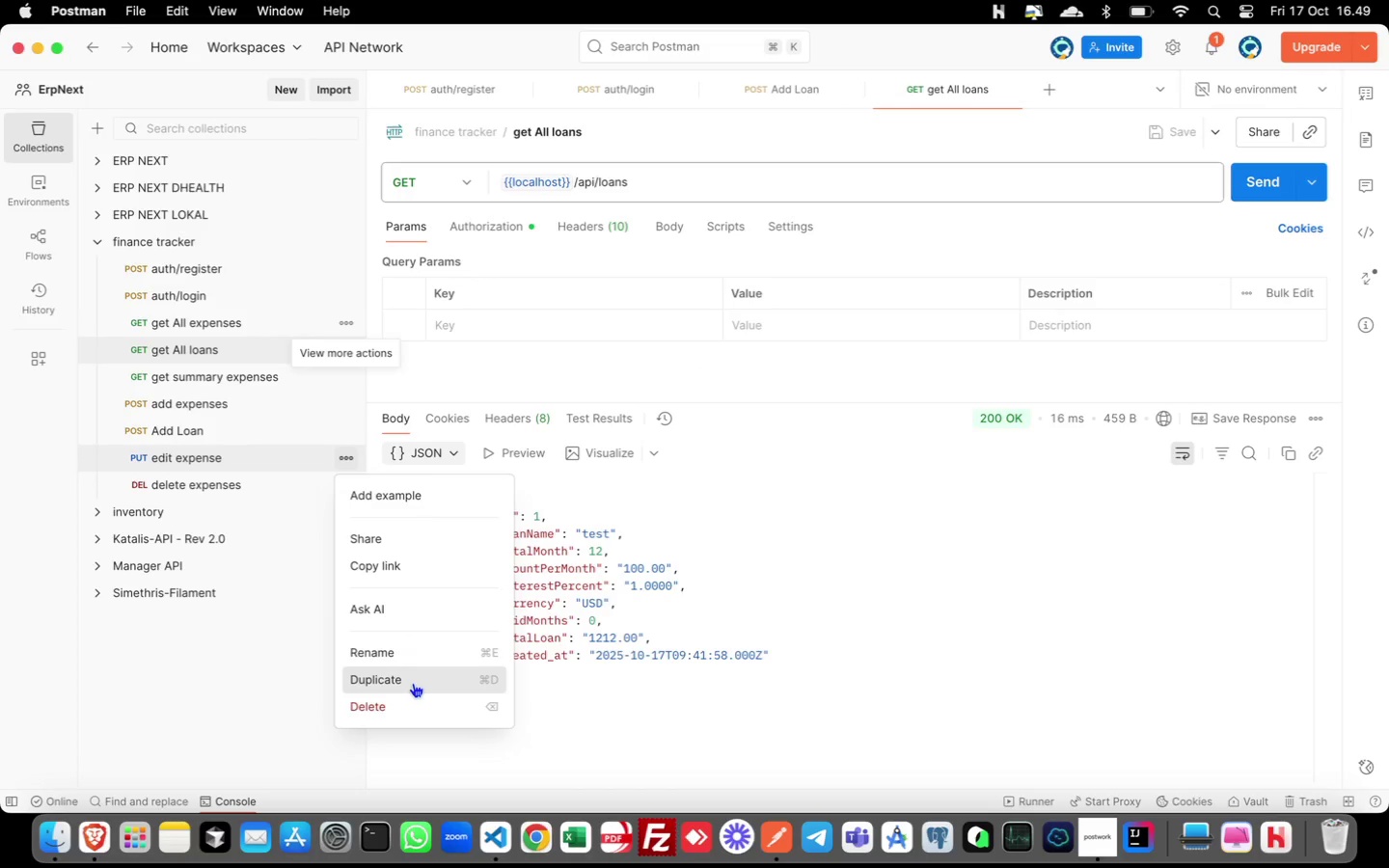 
left_click([413, 683])
 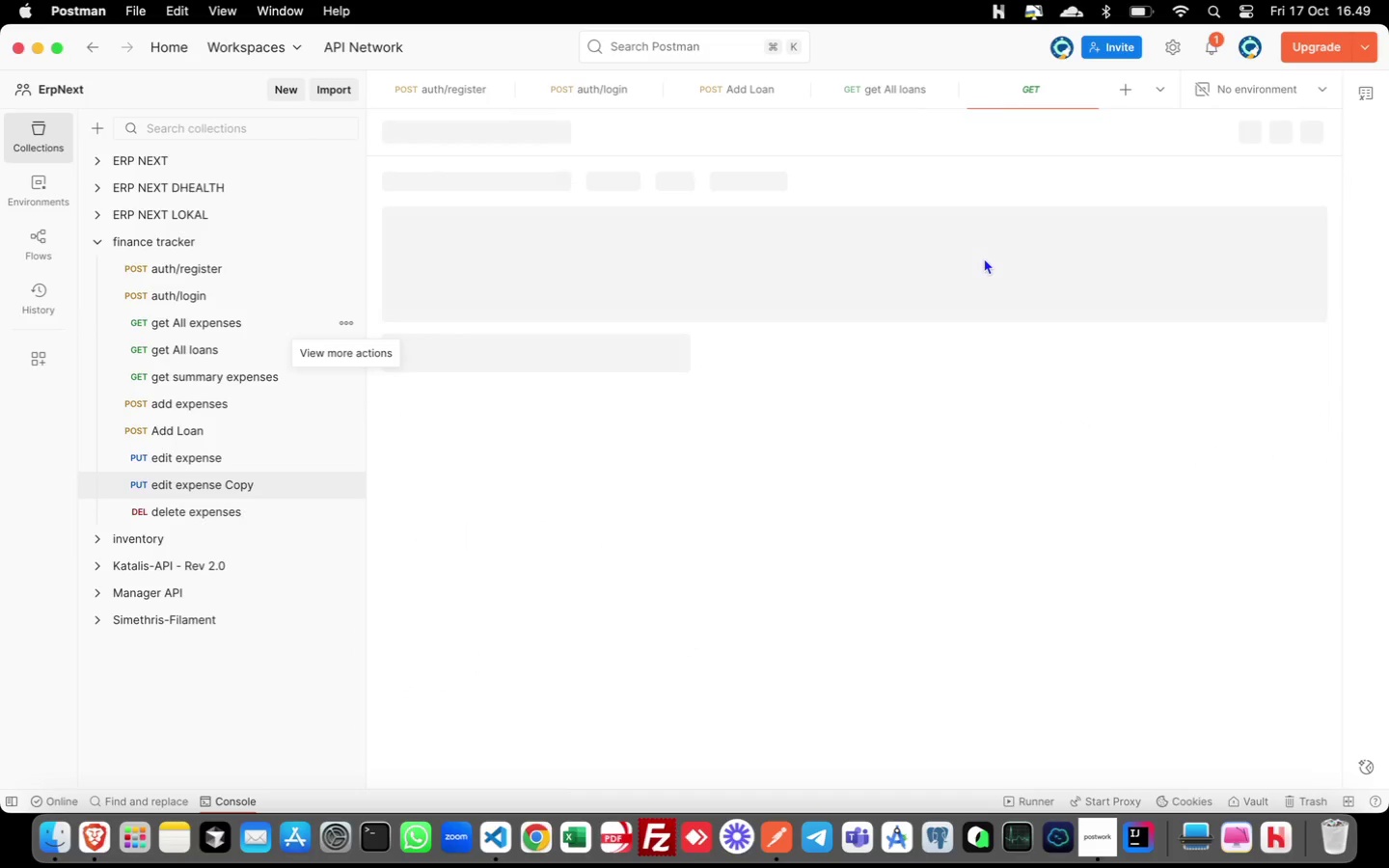 
wait(8.45)
 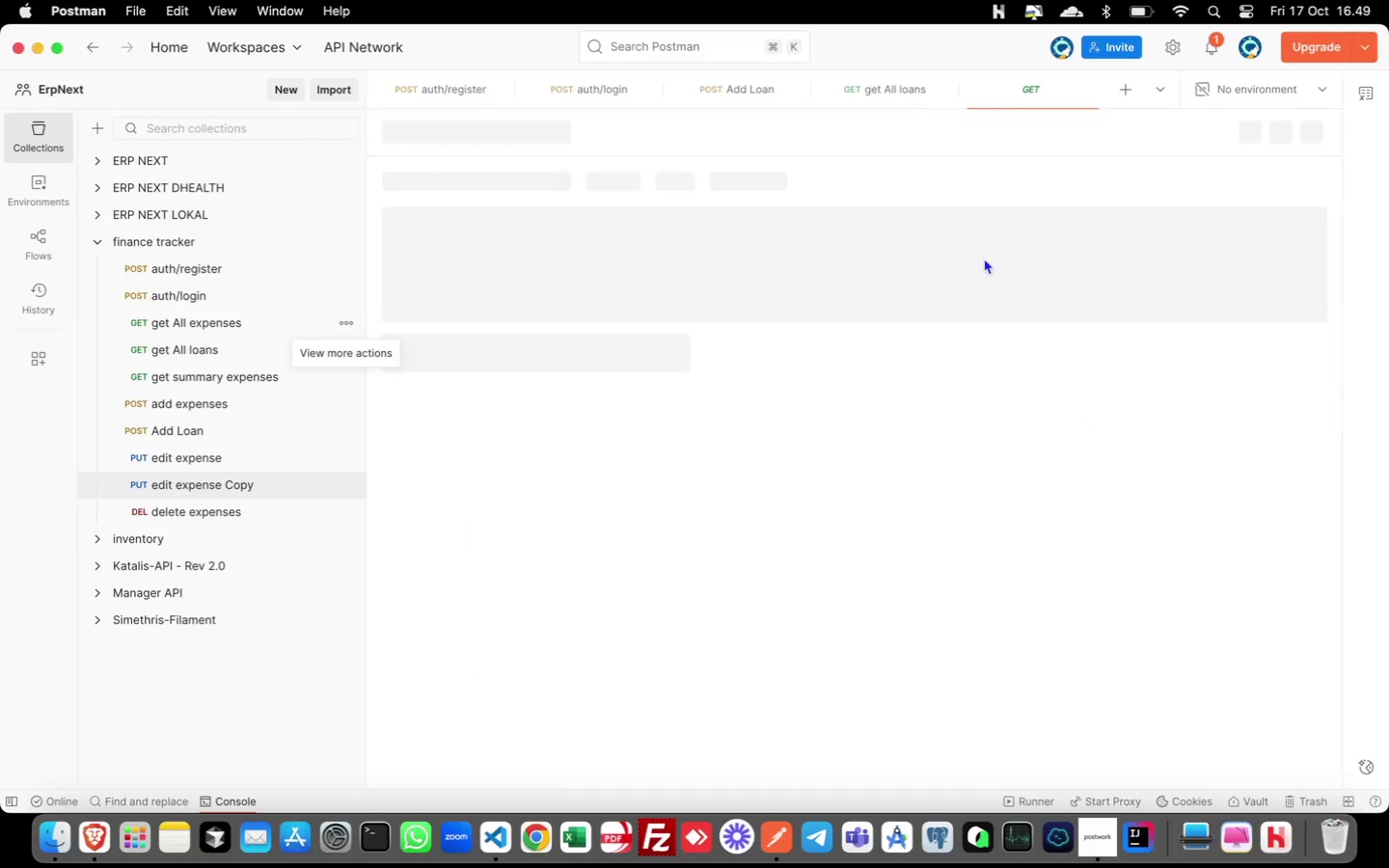 
left_click_drag(start_coordinate=[540, 132], to_coordinate=[623, 137])
 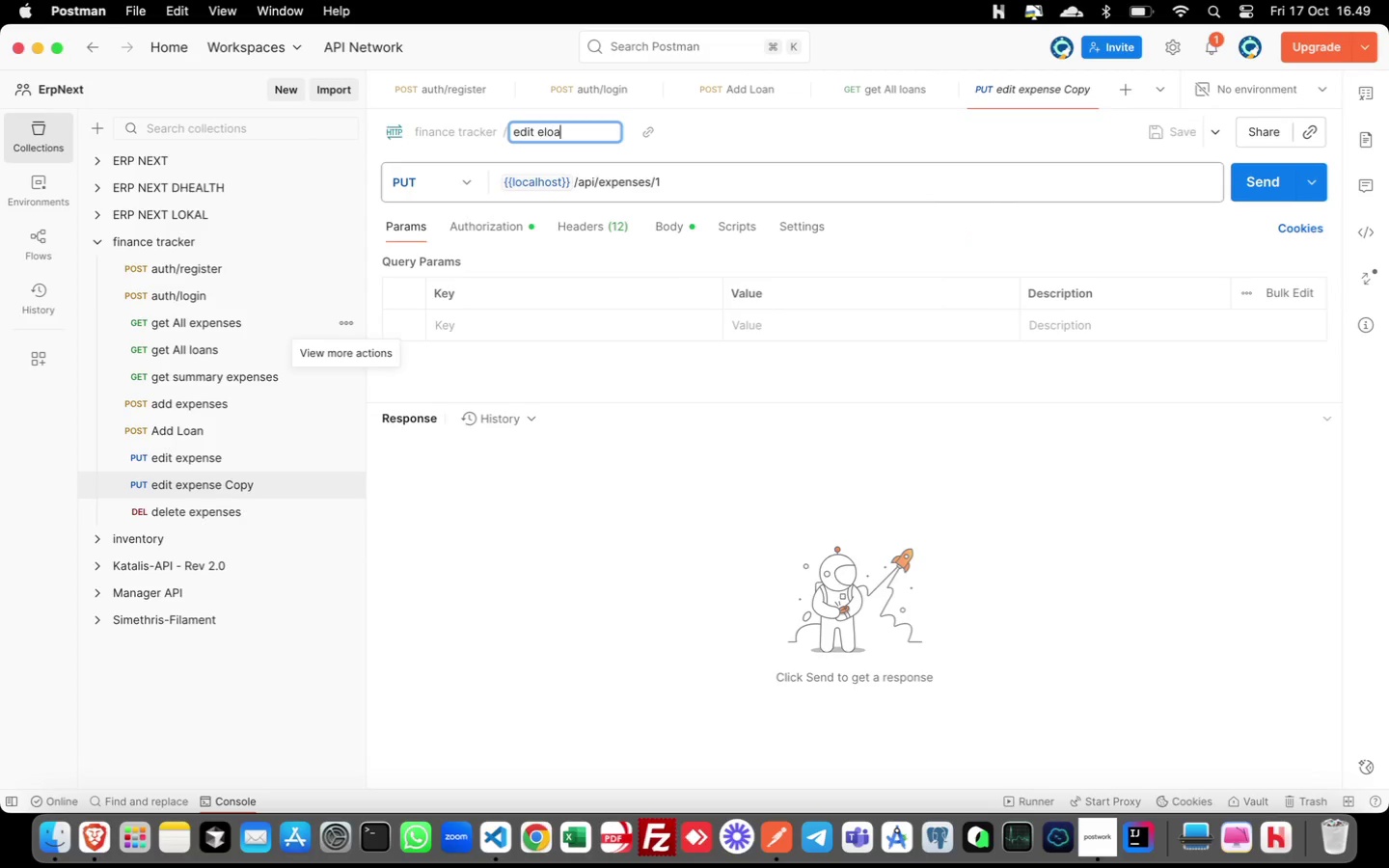 
type(loan)
 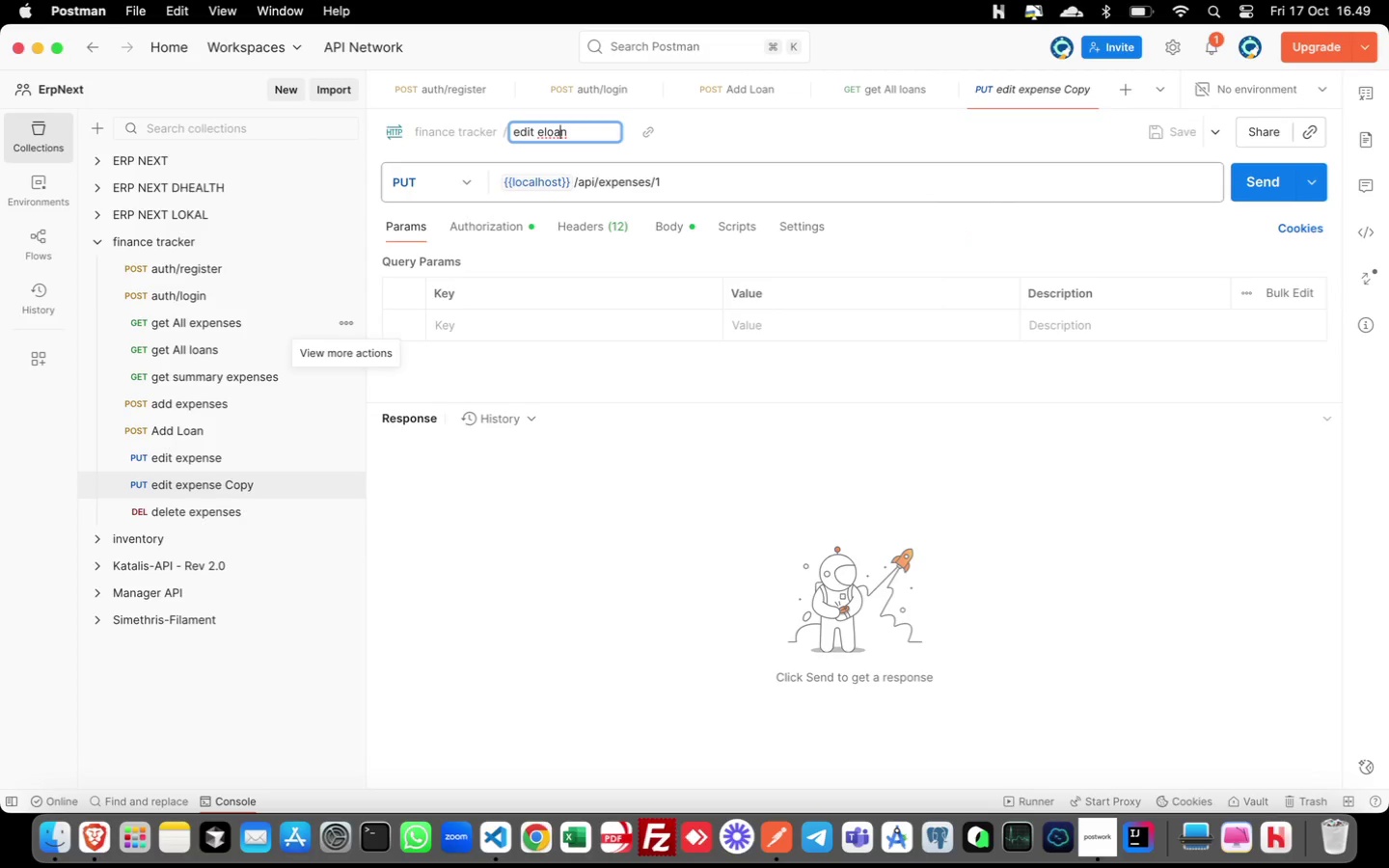 
key(ArrowLeft)
 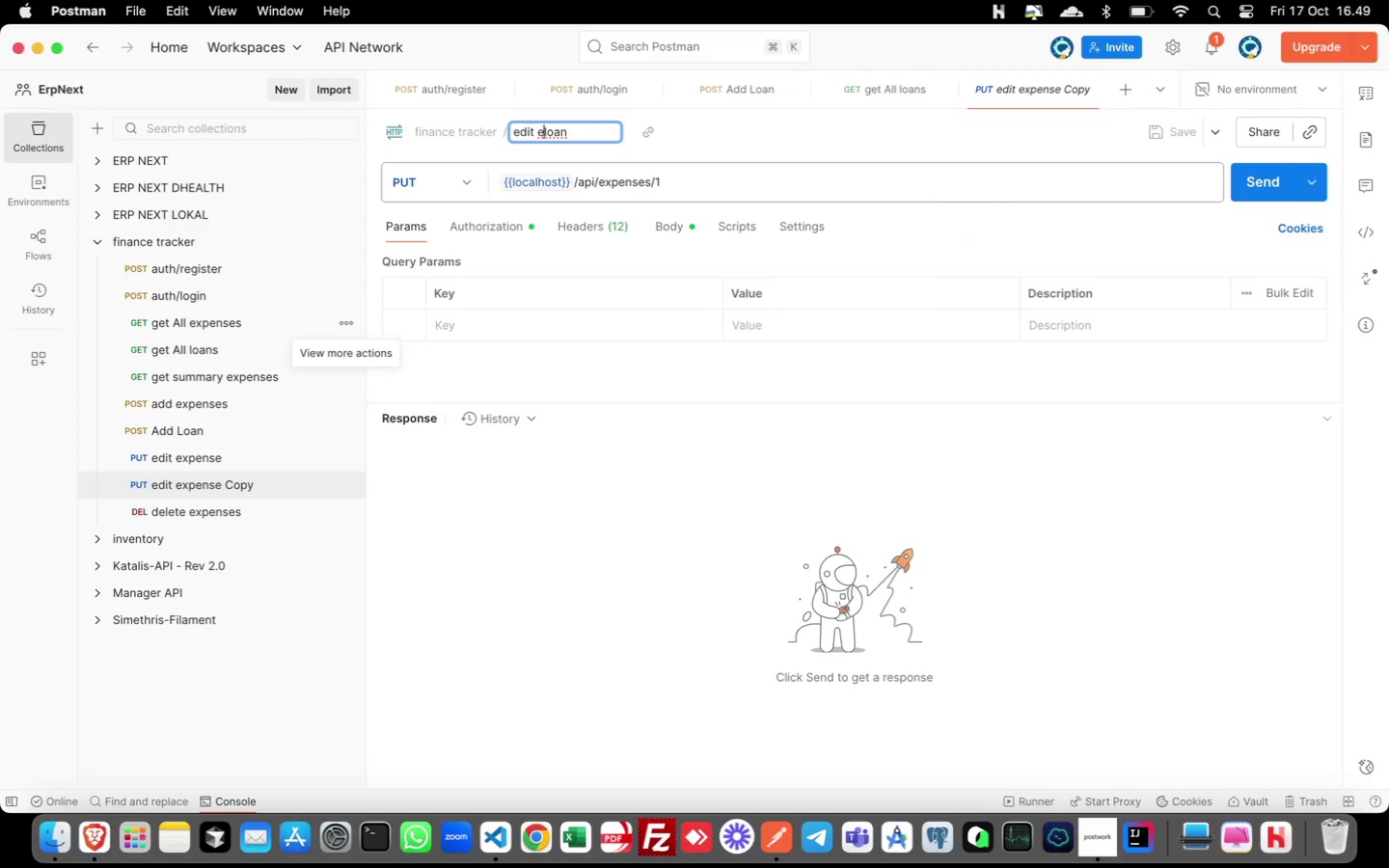 
key(ArrowLeft)
 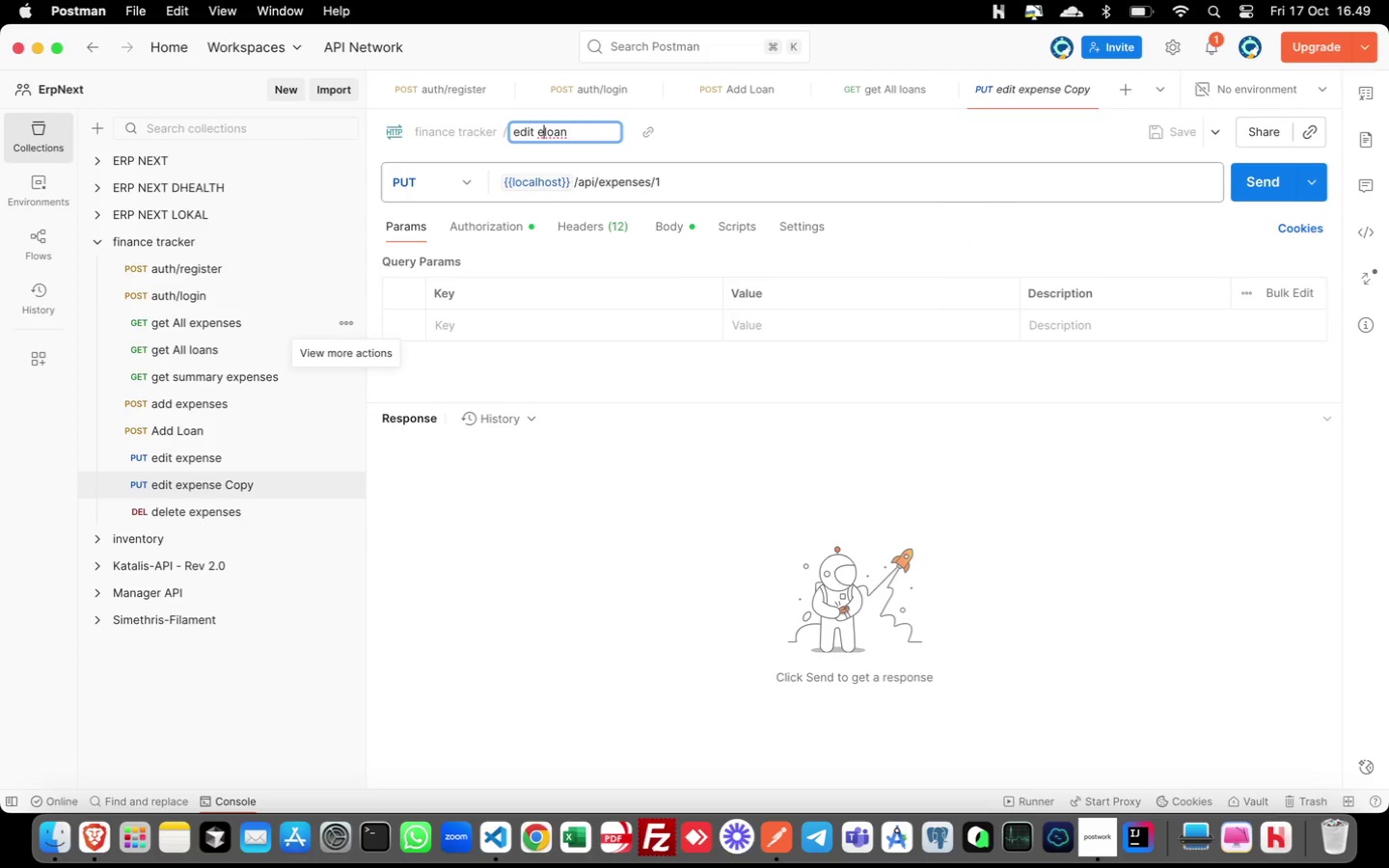 
key(ArrowLeft)
 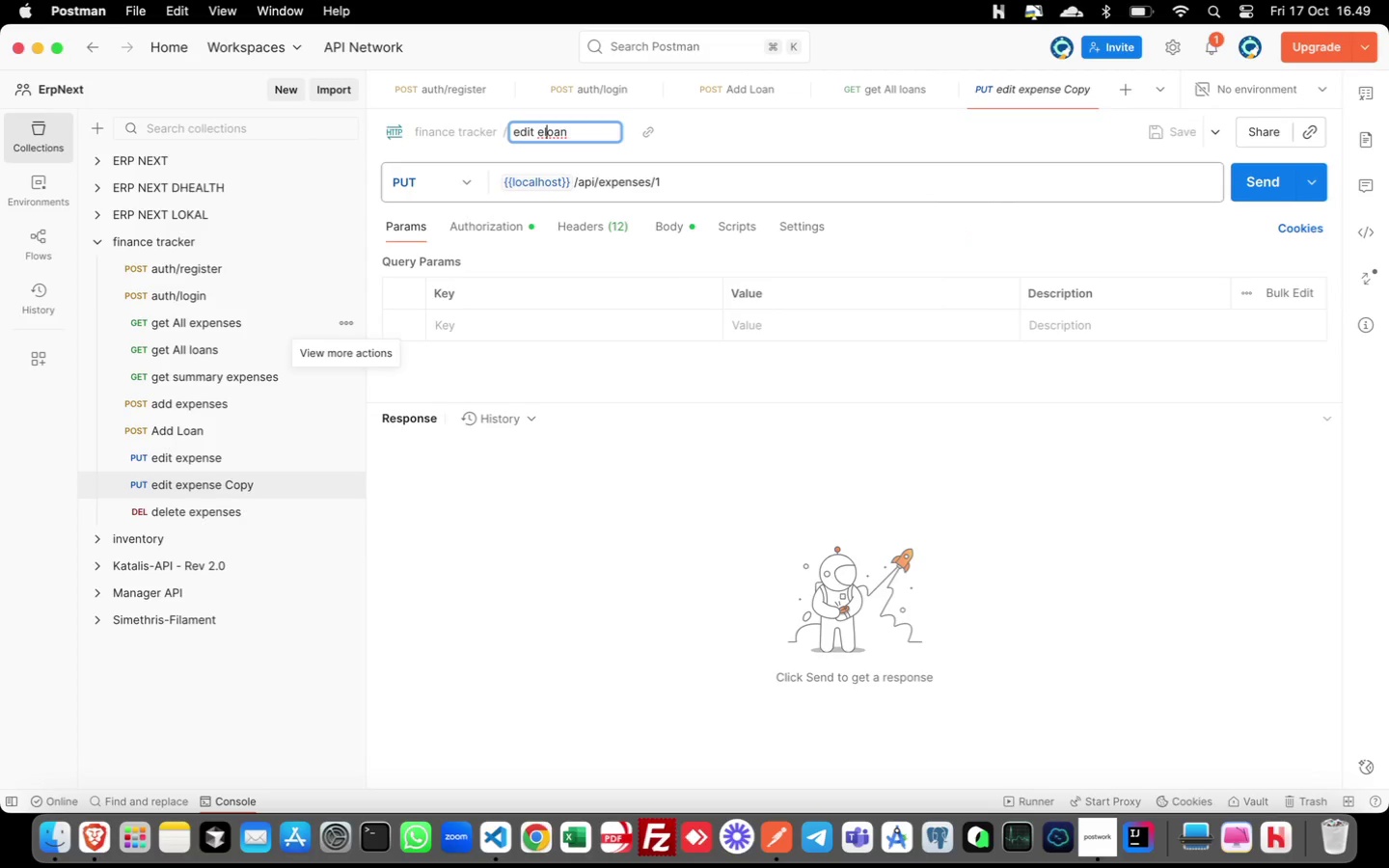 
key(ArrowLeft)
 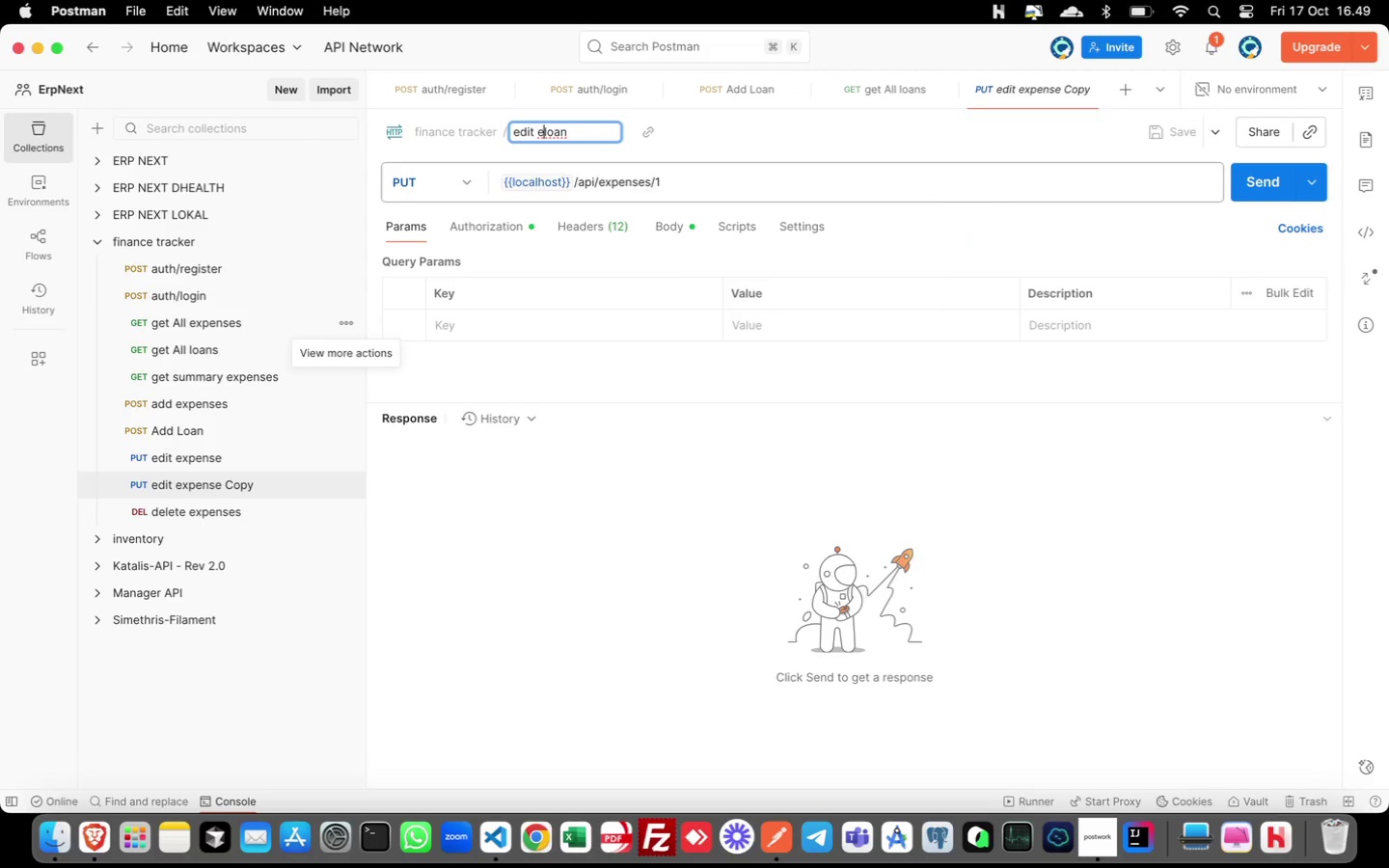 
key(ArrowRight)
 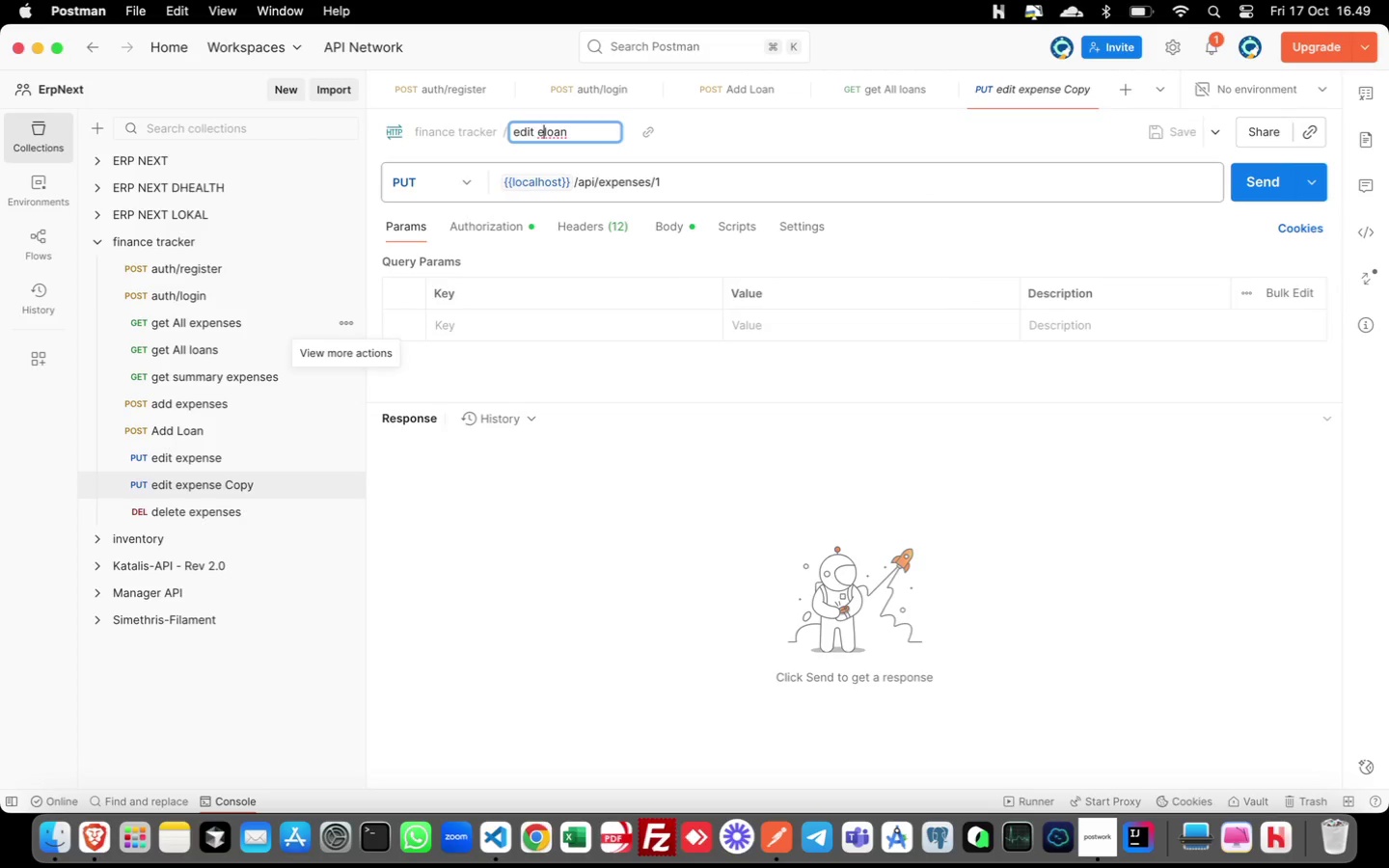 
key(ArrowLeft)
 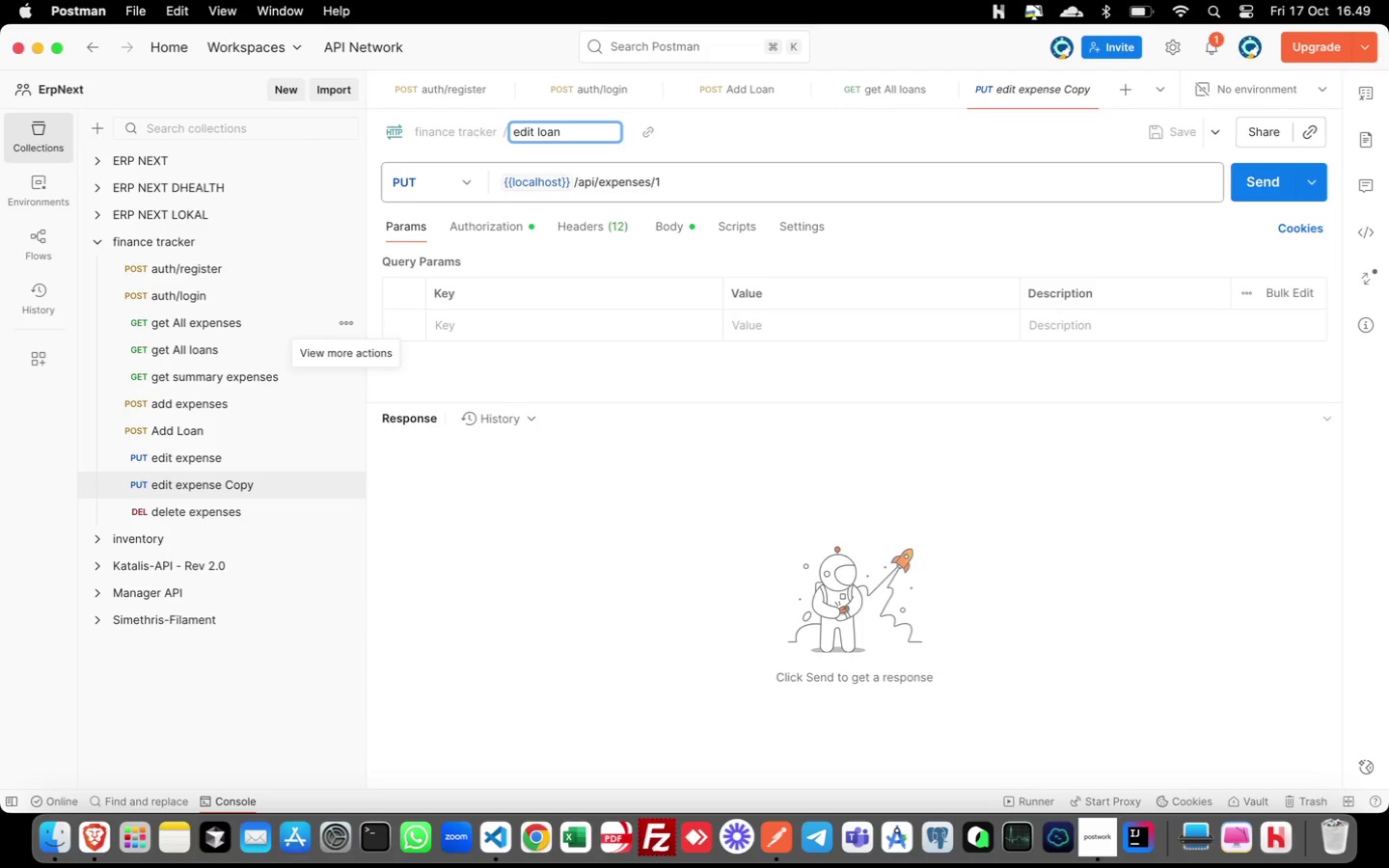 
key(Backspace)
 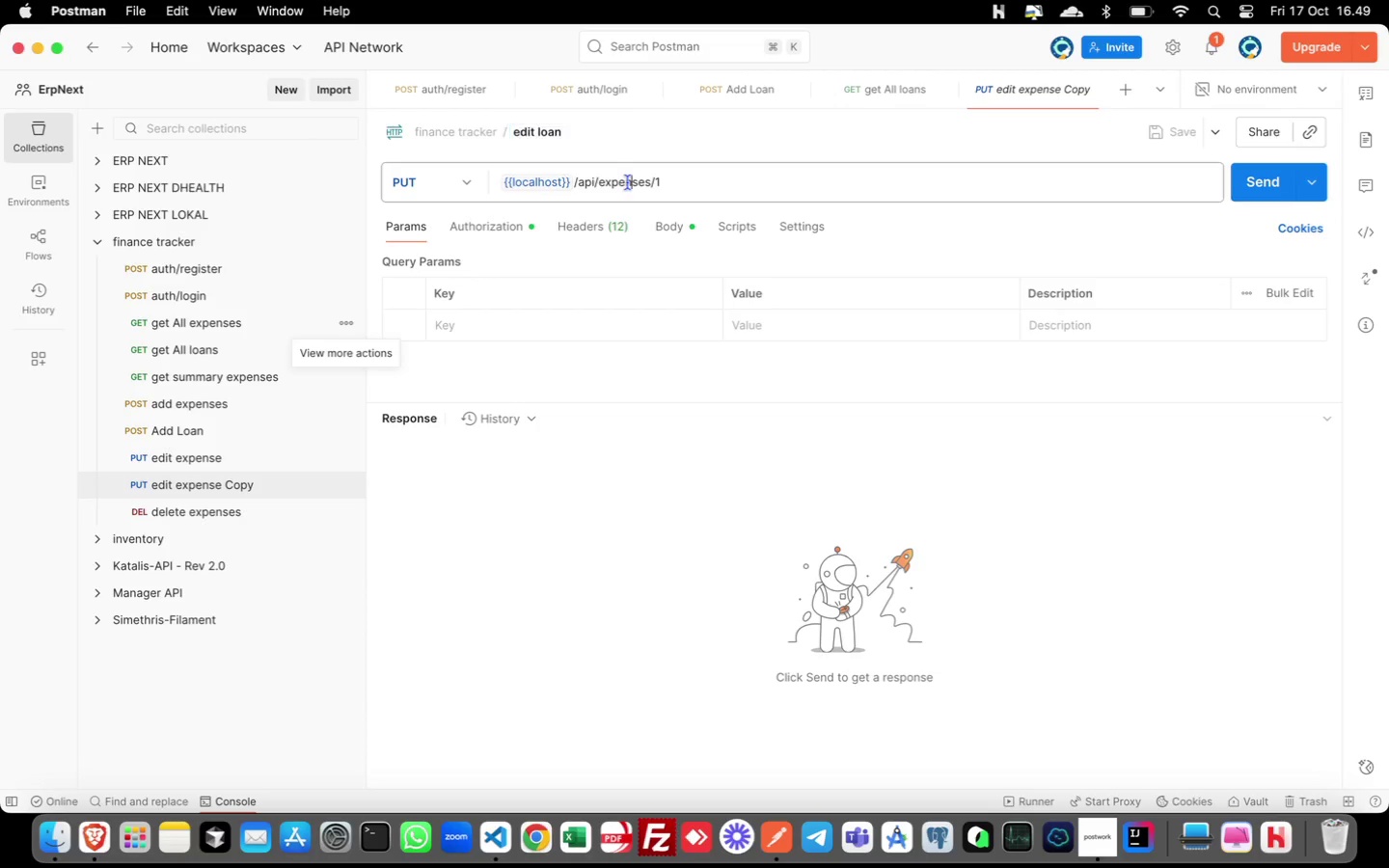 
double_click([628, 182])
 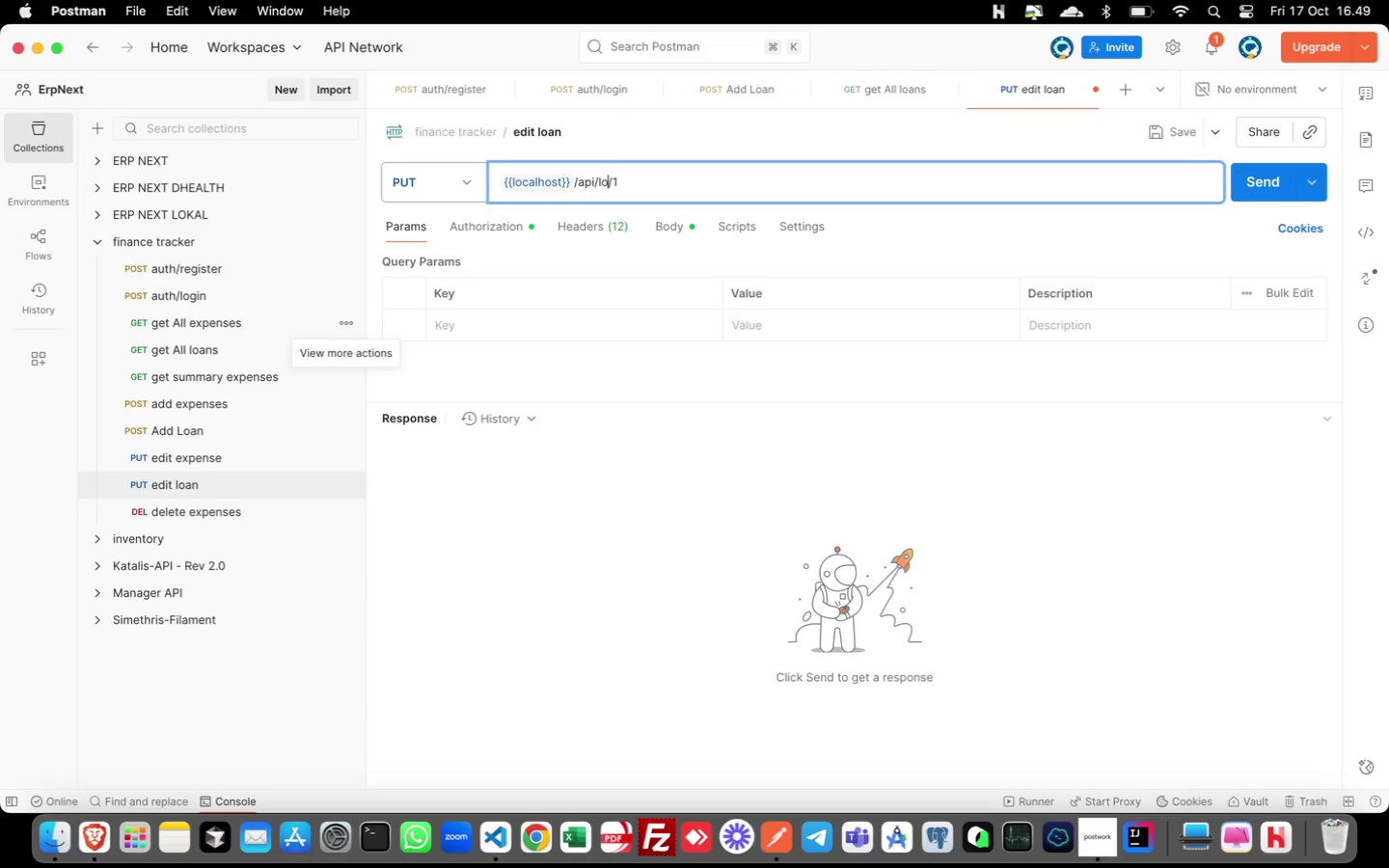 
type(loans)
 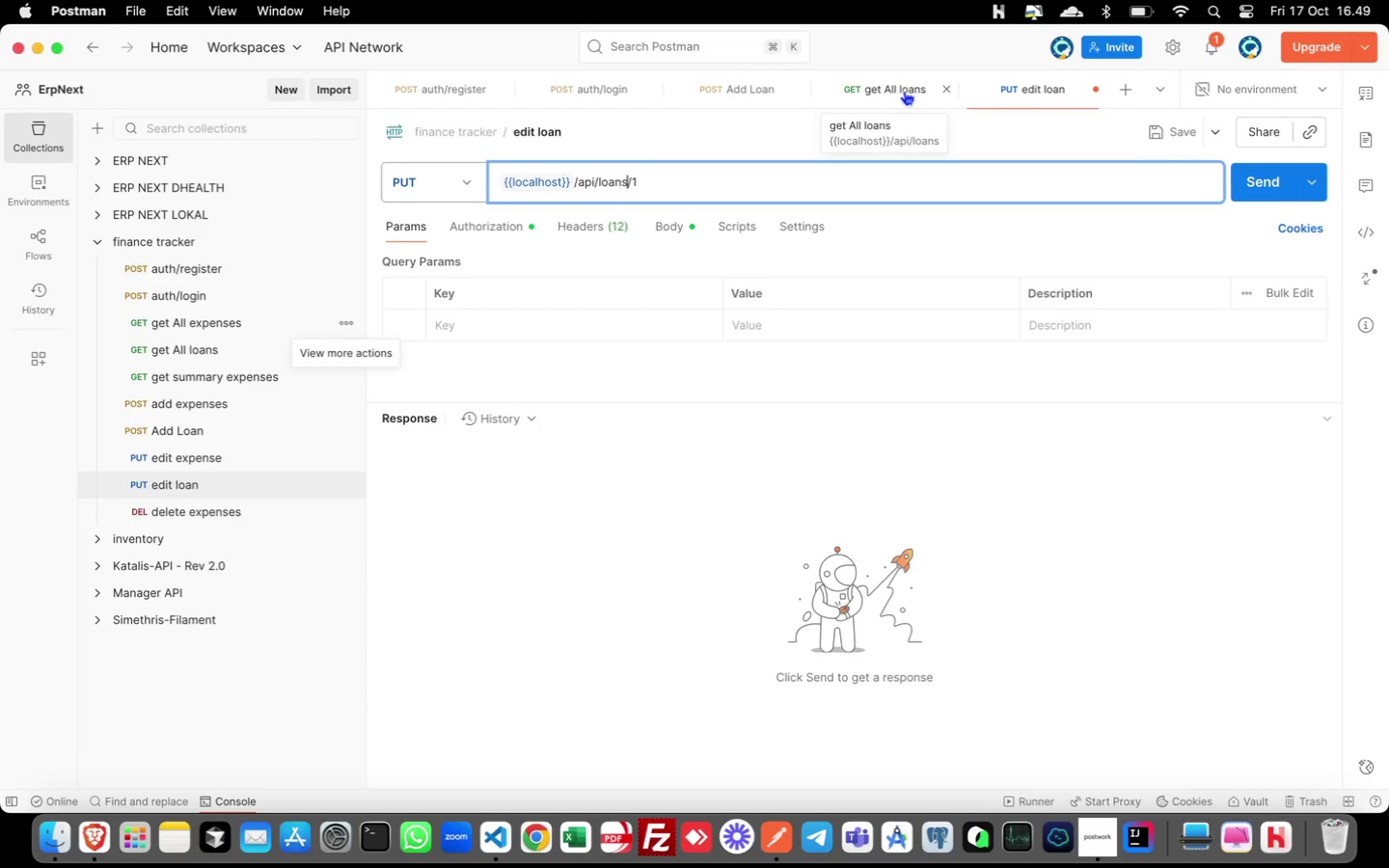 
left_click([904, 91])
 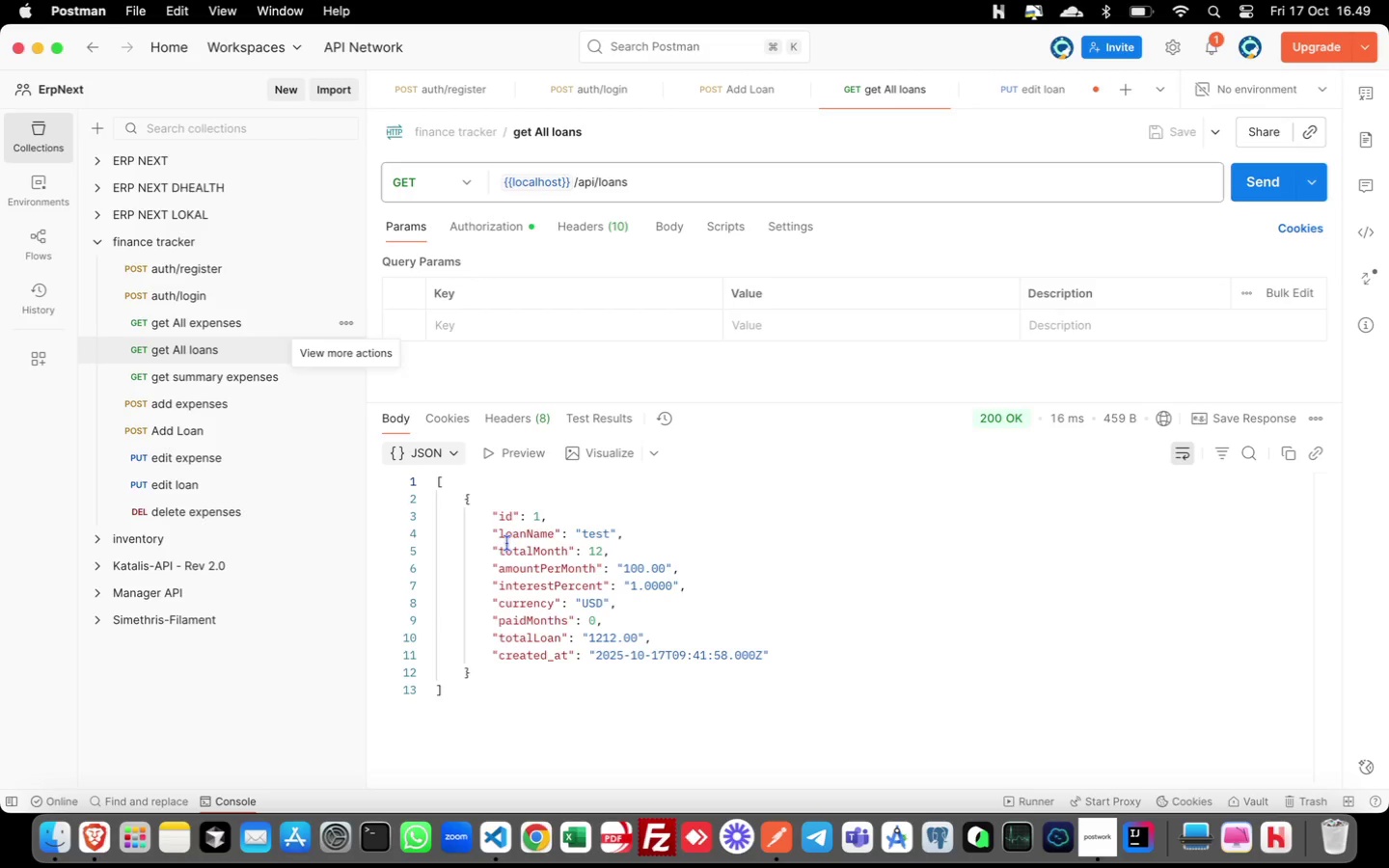 
wait(5.48)
 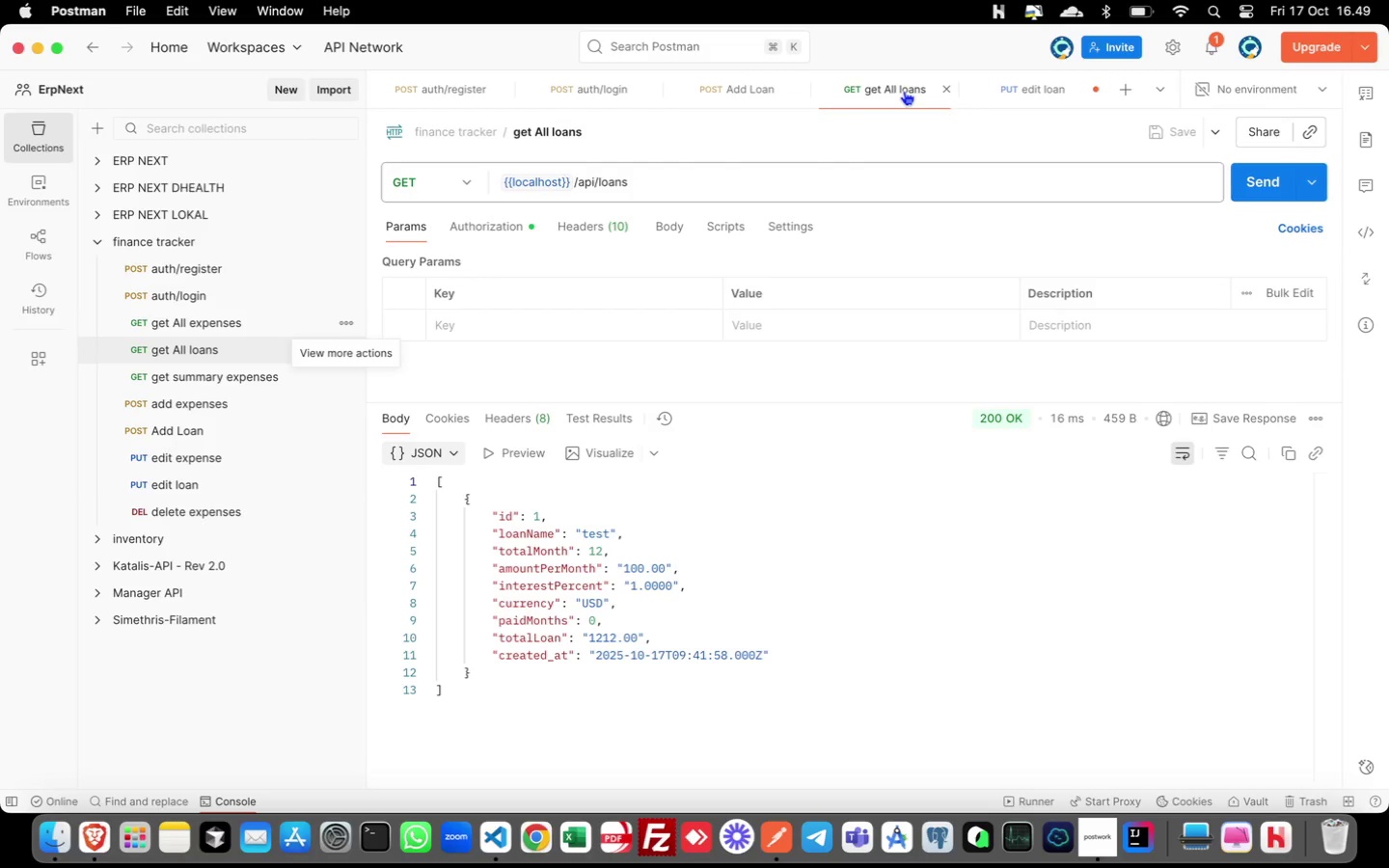 
left_click_drag(start_coordinate=[495, 534], to_coordinate=[662, 631])
 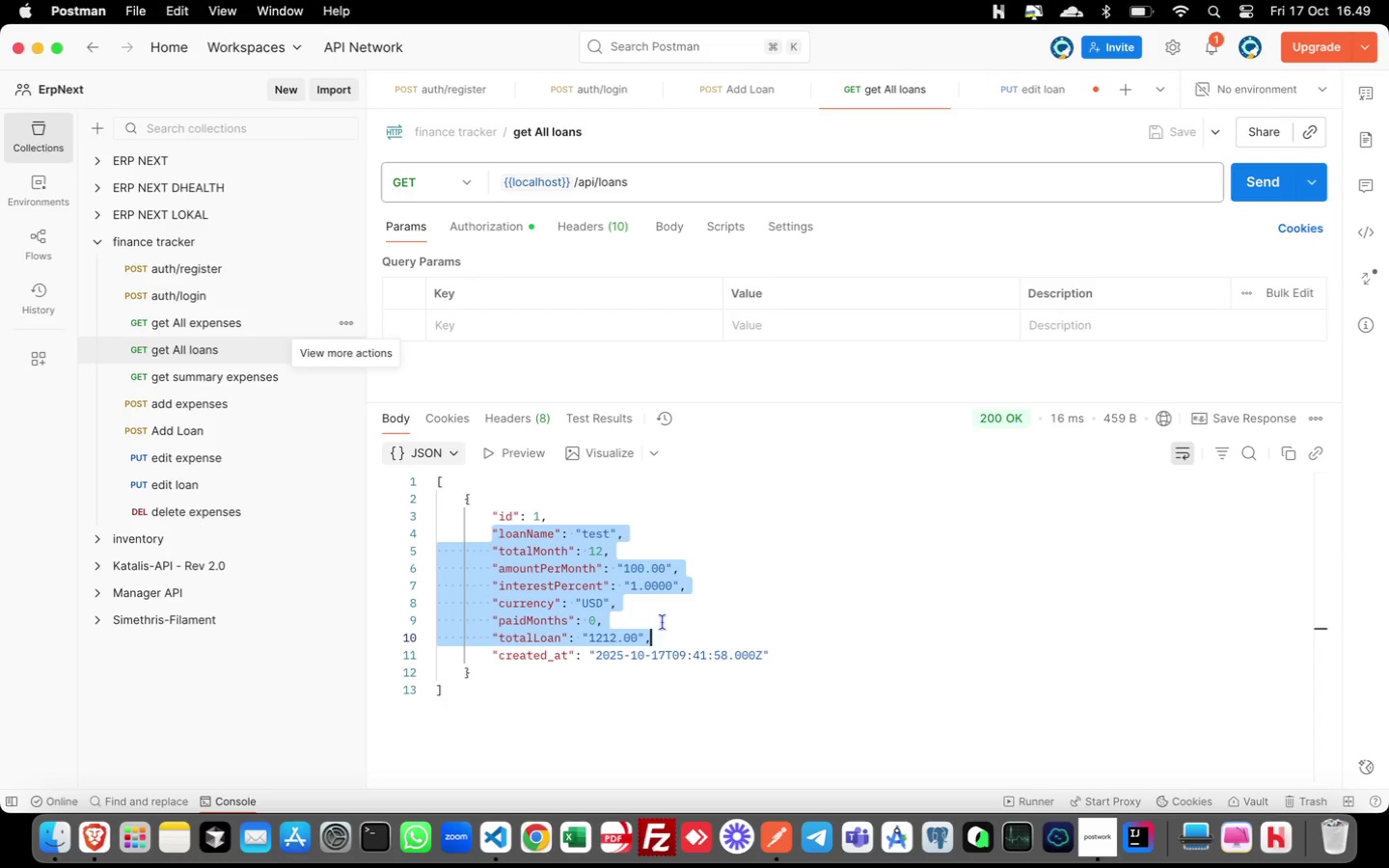 
key(Meta+C)
 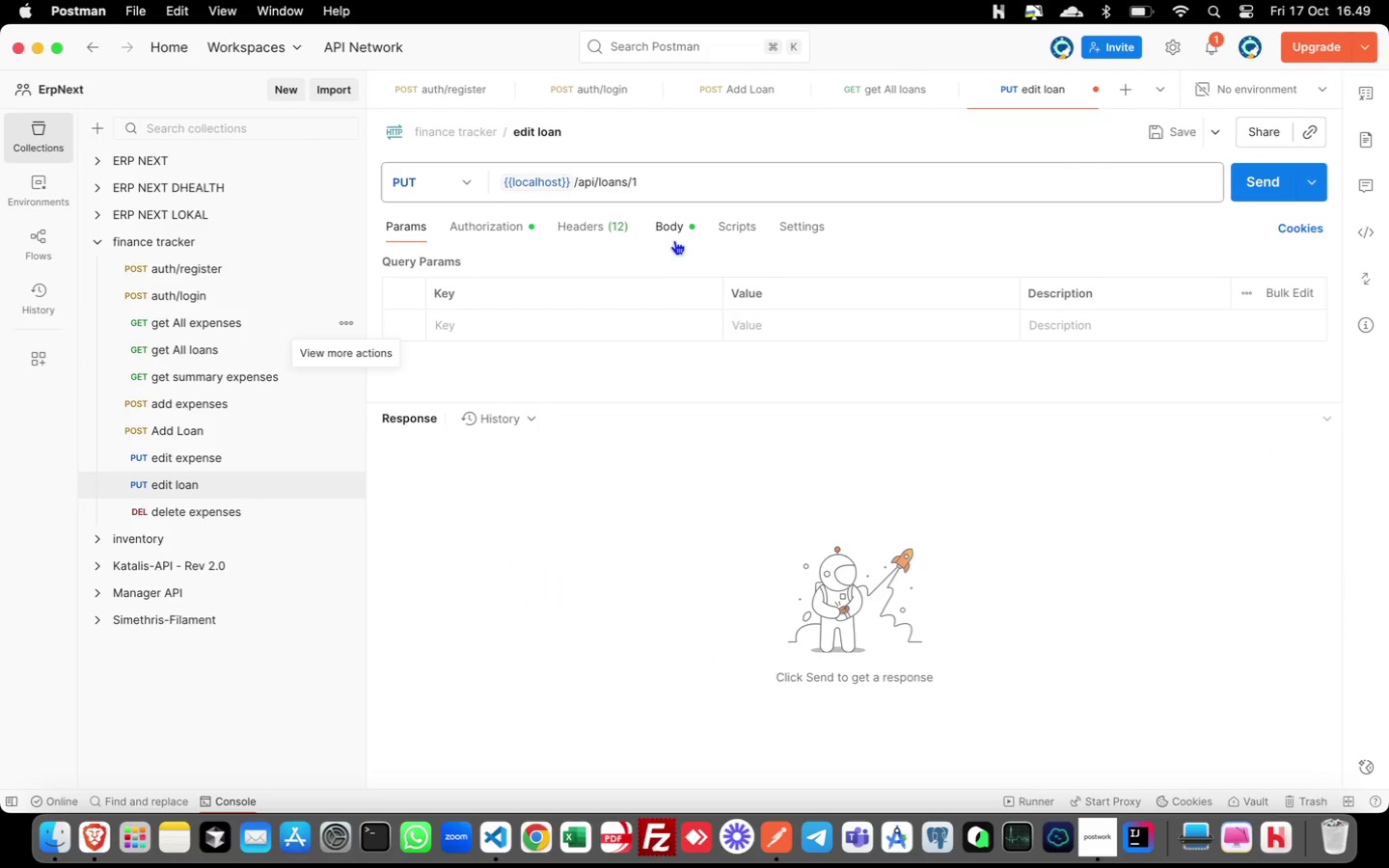 
left_click([668, 226])
 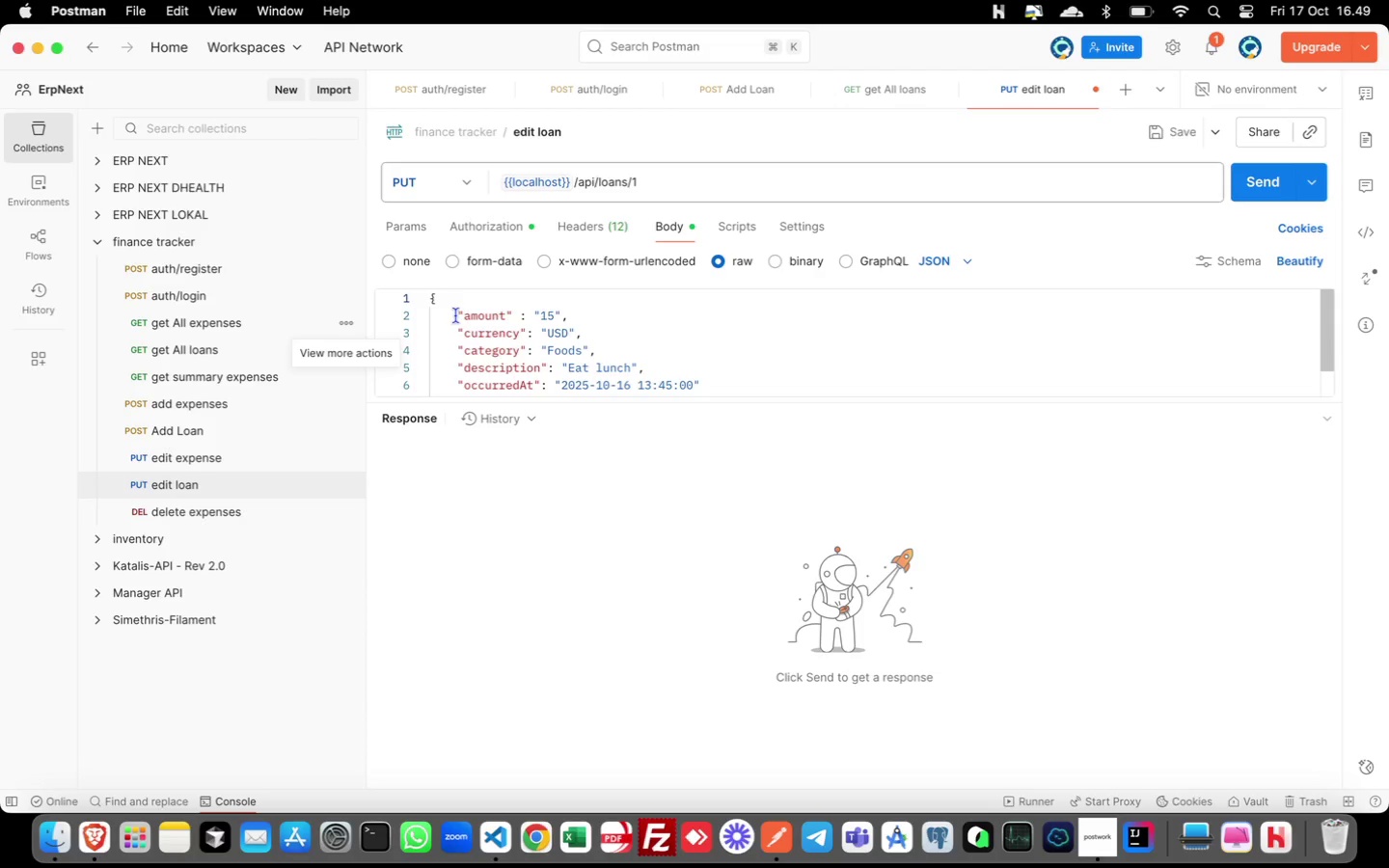 
left_click_drag(start_coordinate=[456, 315], to_coordinate=[663, 362])
 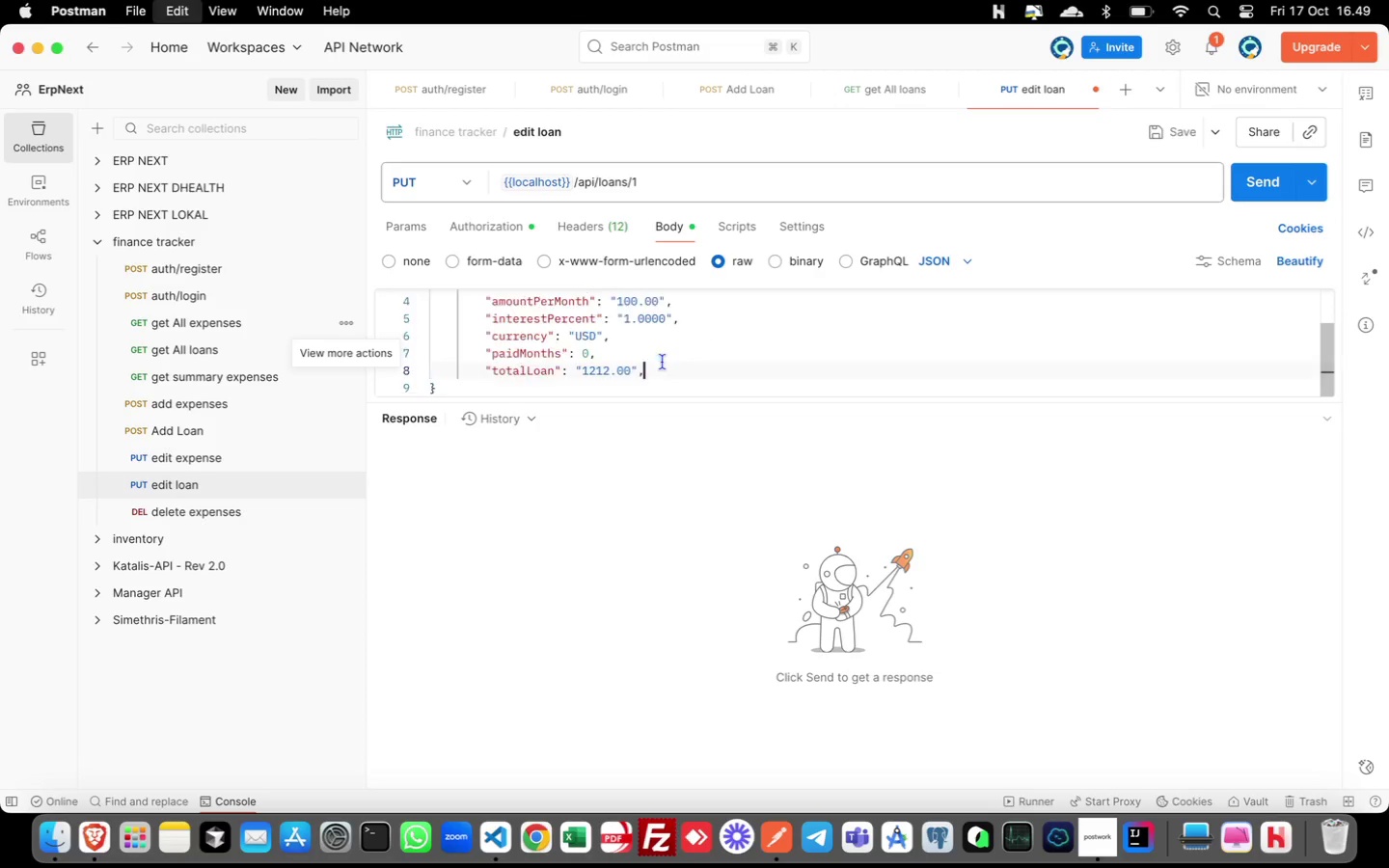 
key(Meta+V)
 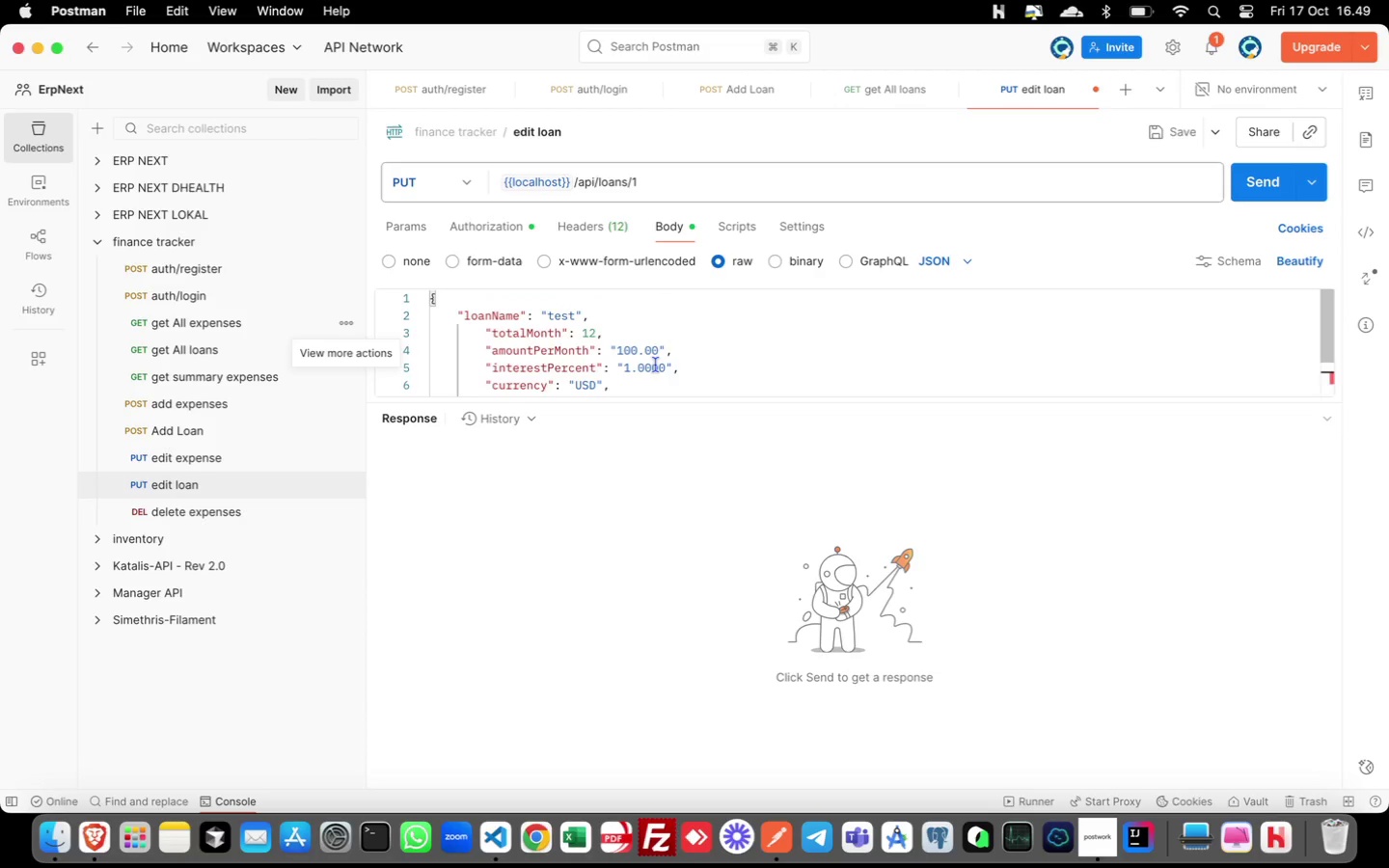 
scroll: coordinate [656, 365], scroll_direction: up, amount: 3.0
 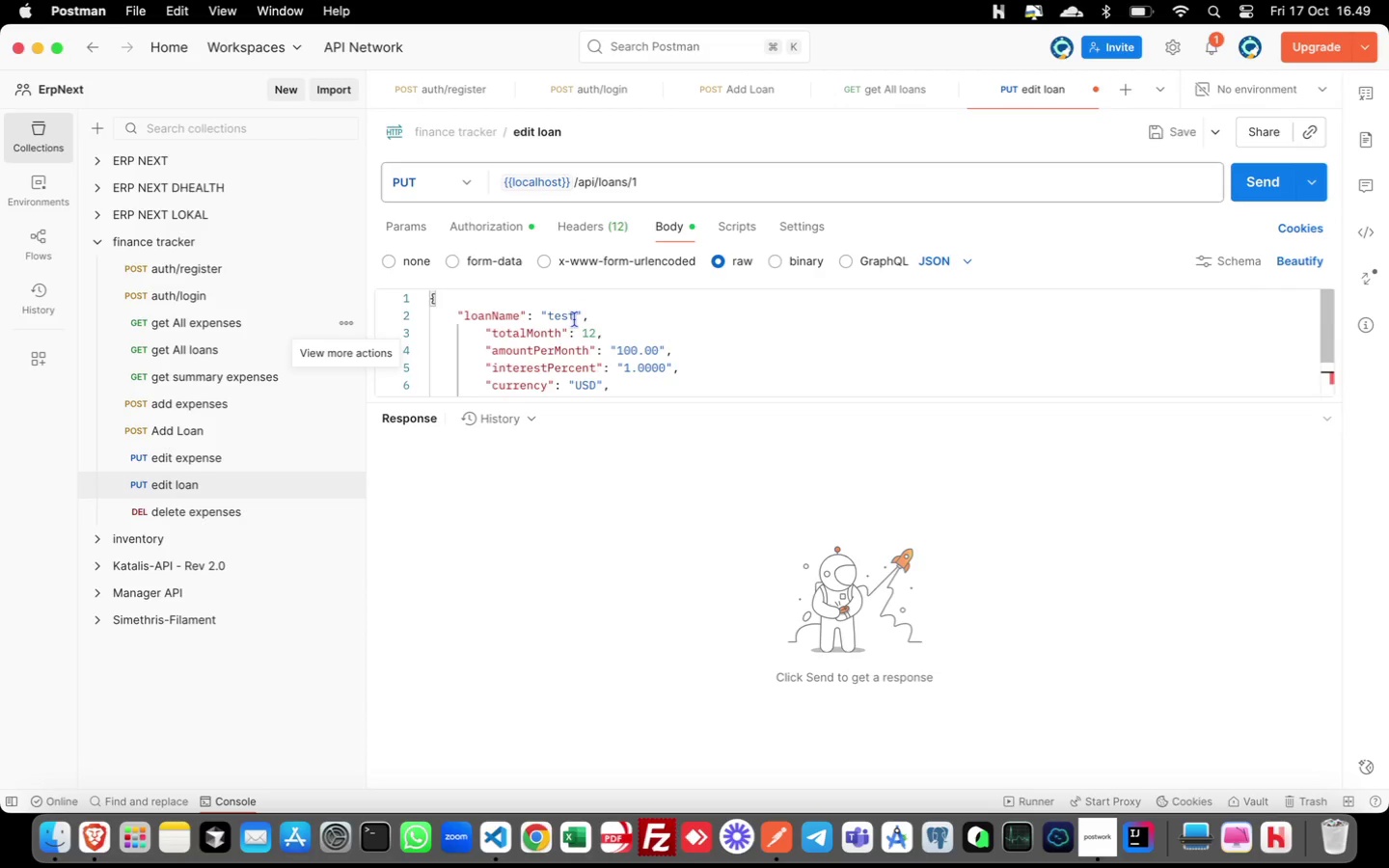 
left_click([575, 319])
 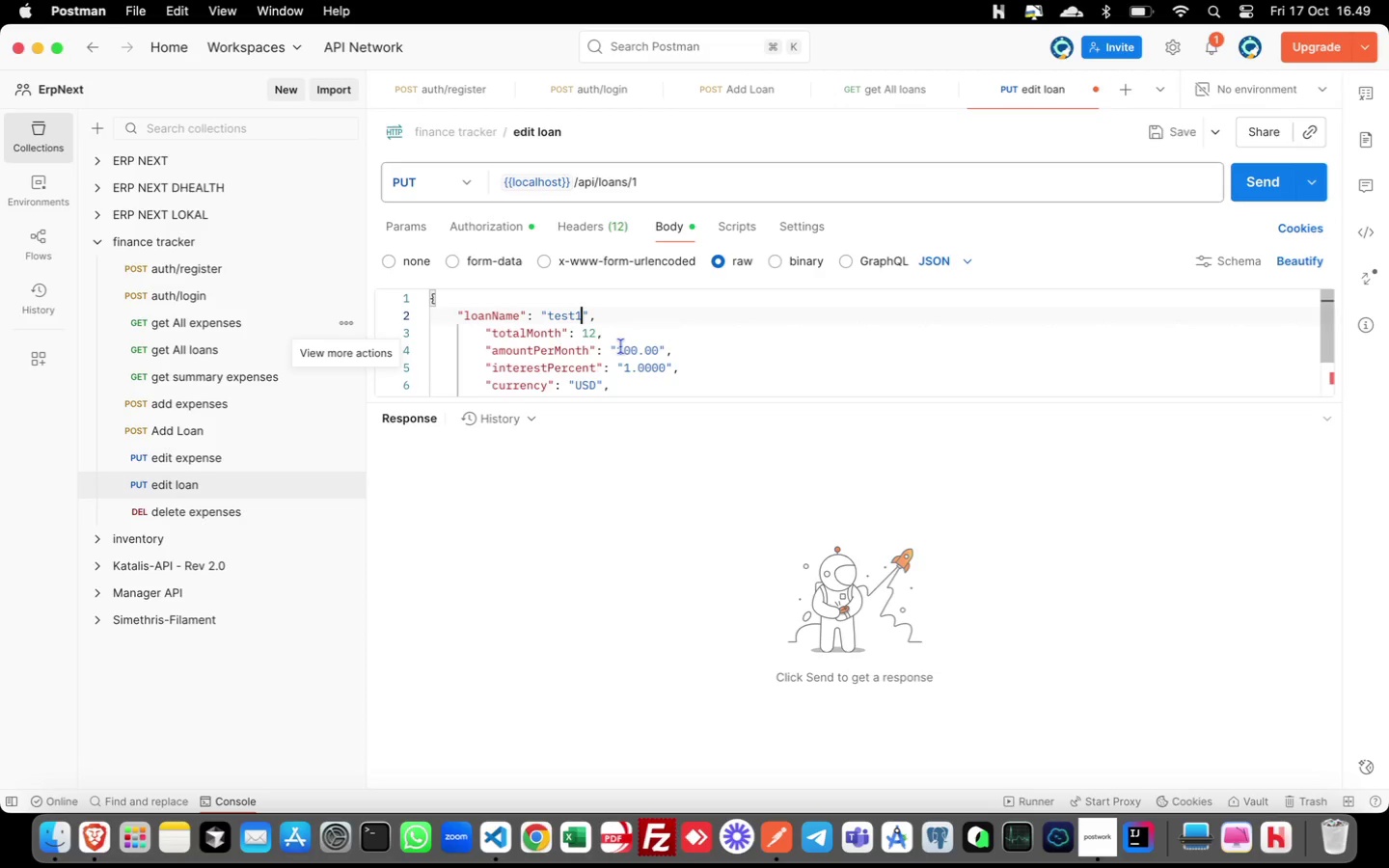 
type(15)
 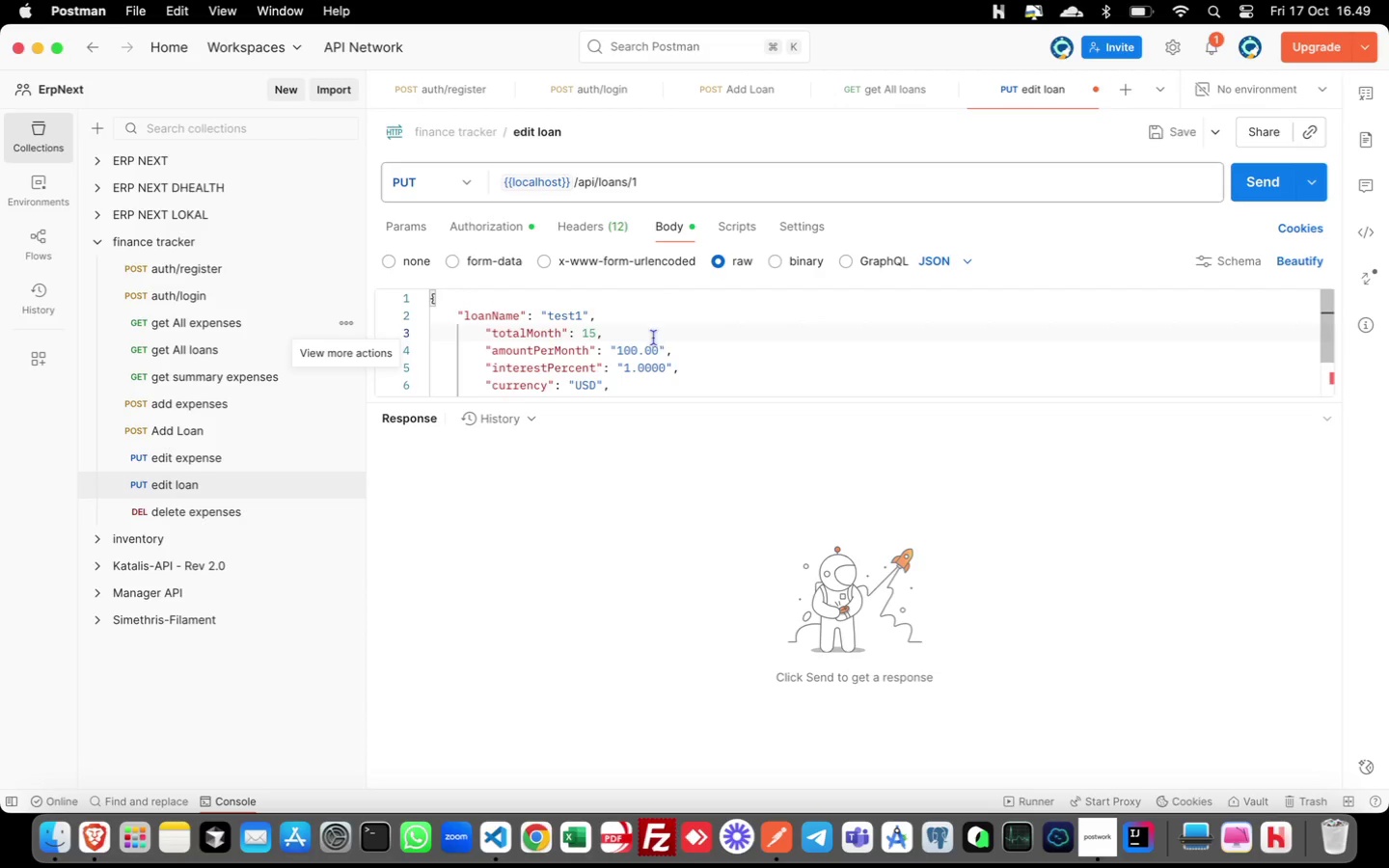 
left_click_drag(start_coordinate=[589, 334], to_coordinate=[597, 337])
 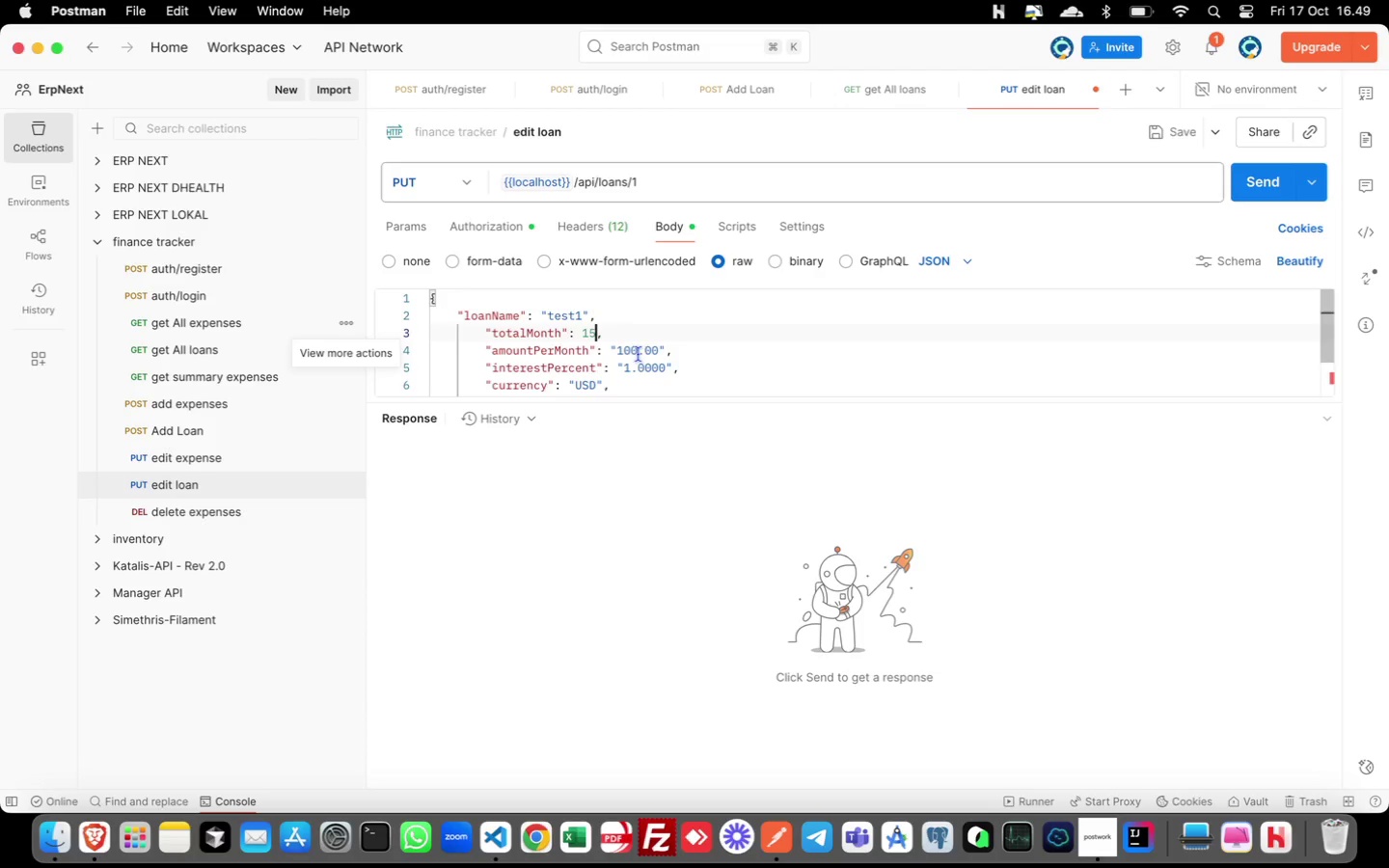 
scroll: coordinate [639, 354], scroll_direction: down, amount: 2.0
 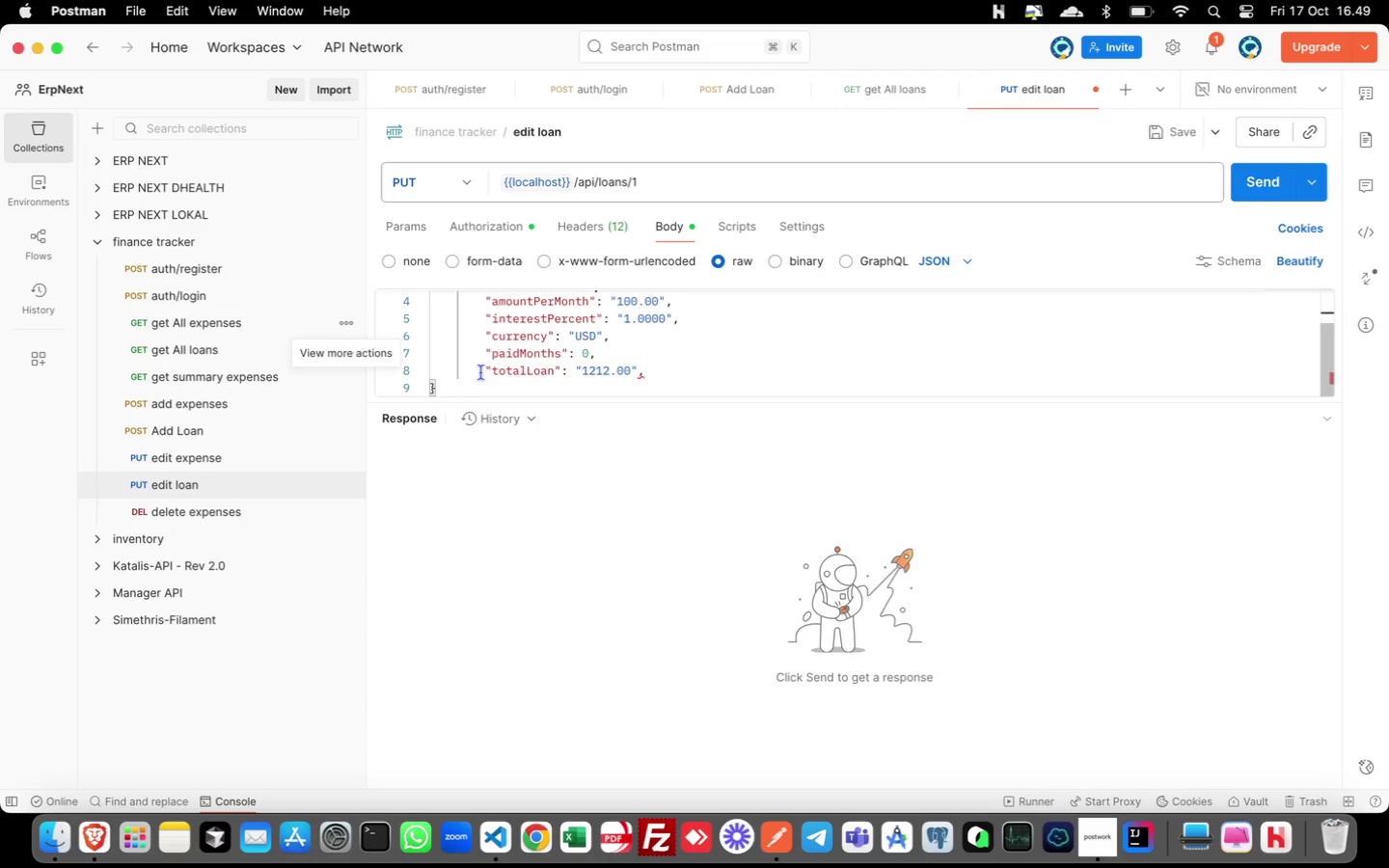 
wait(5.42)
 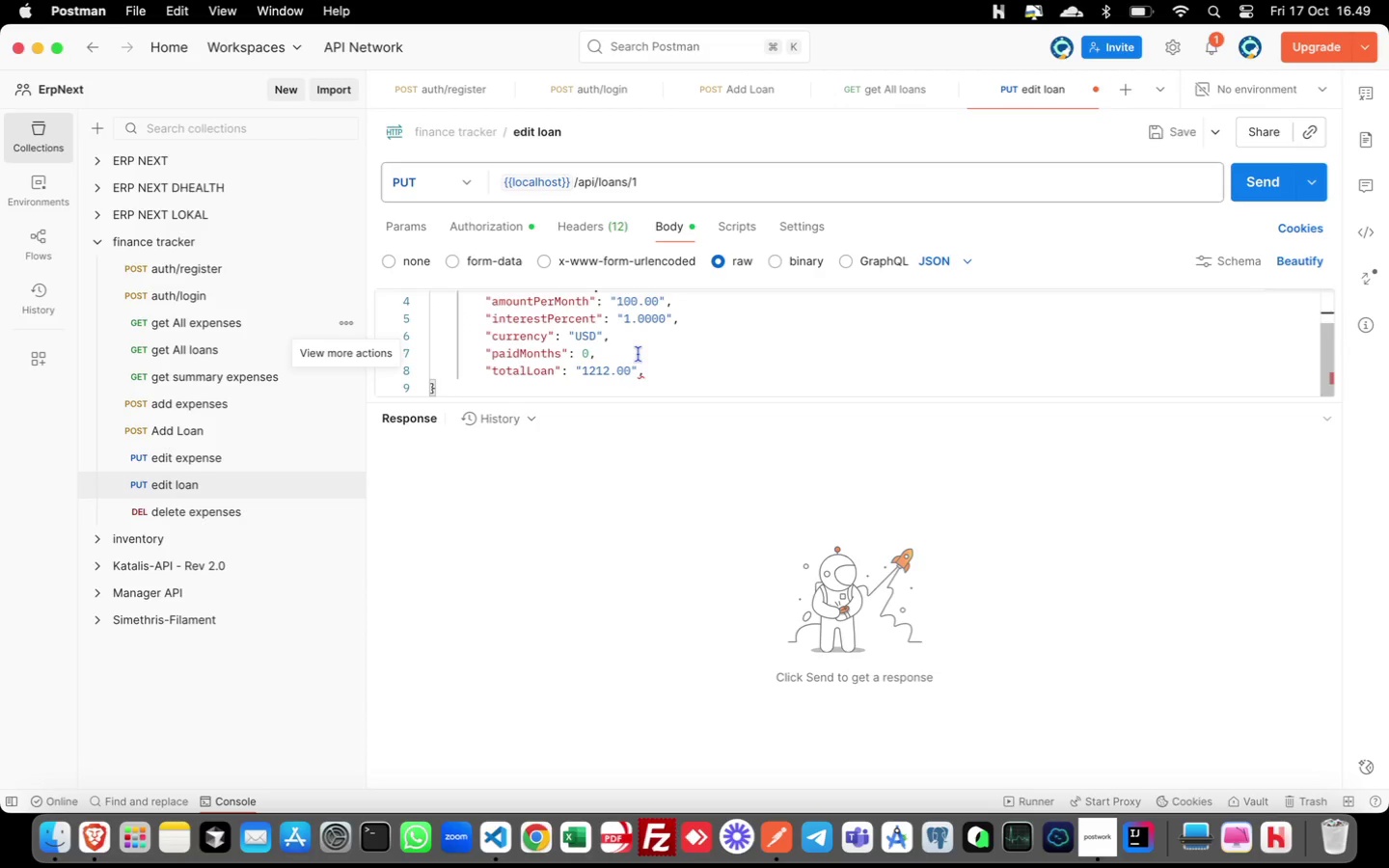 
left_click_drag(start_coordinate=[483, 371], to_coordinate=[660, 376])
 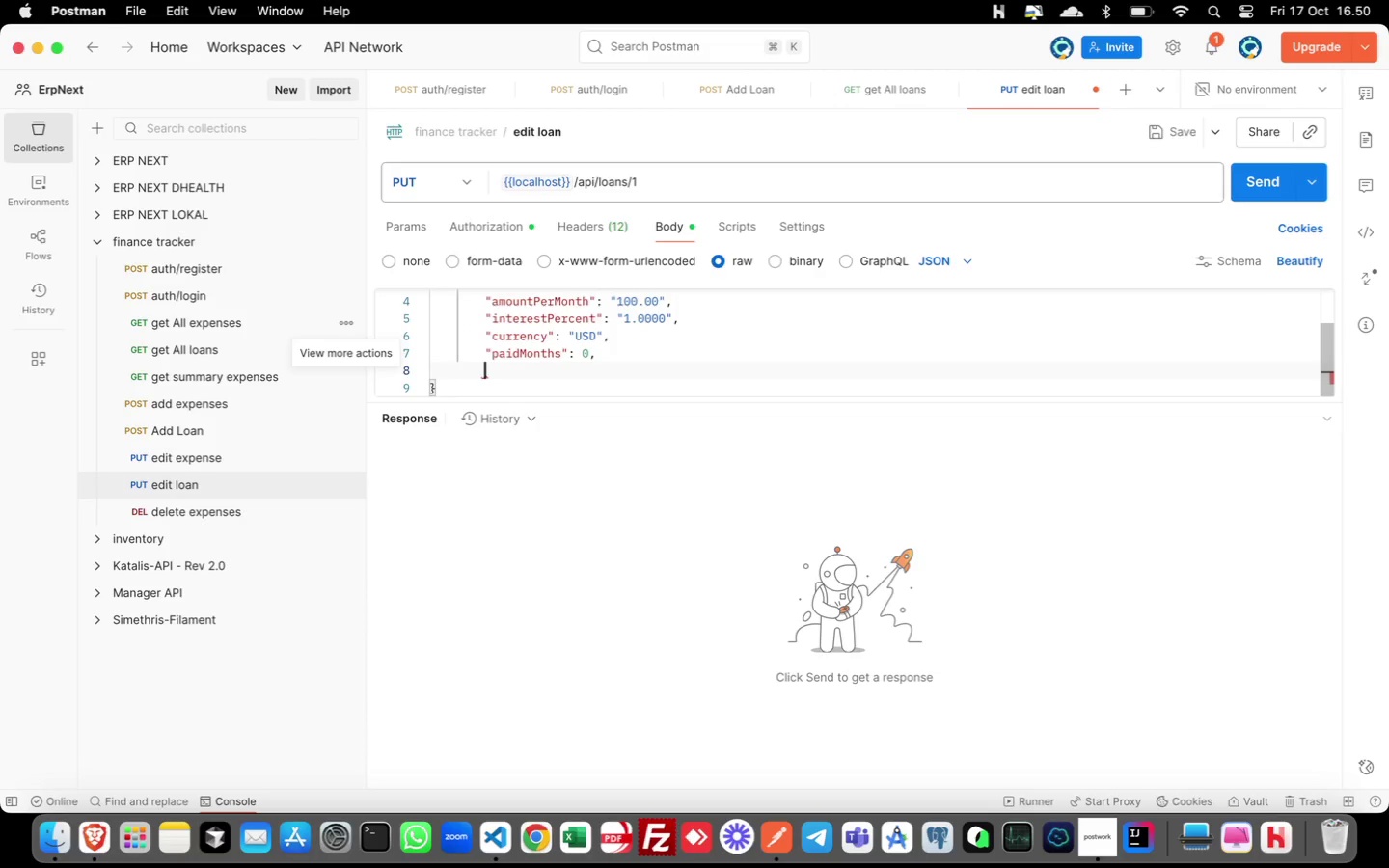 
key(Backspace)
 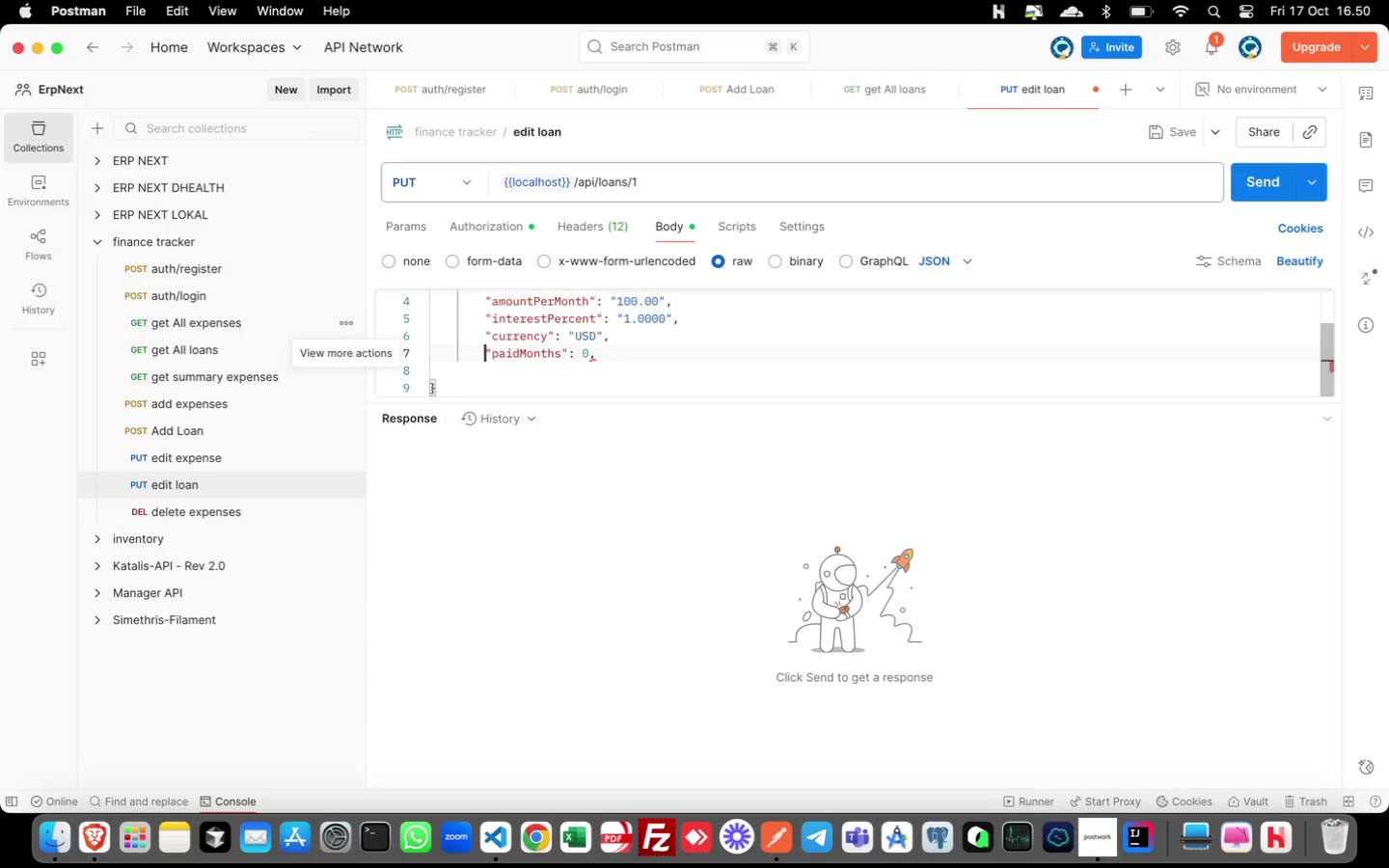 
key(ArrowUp)
 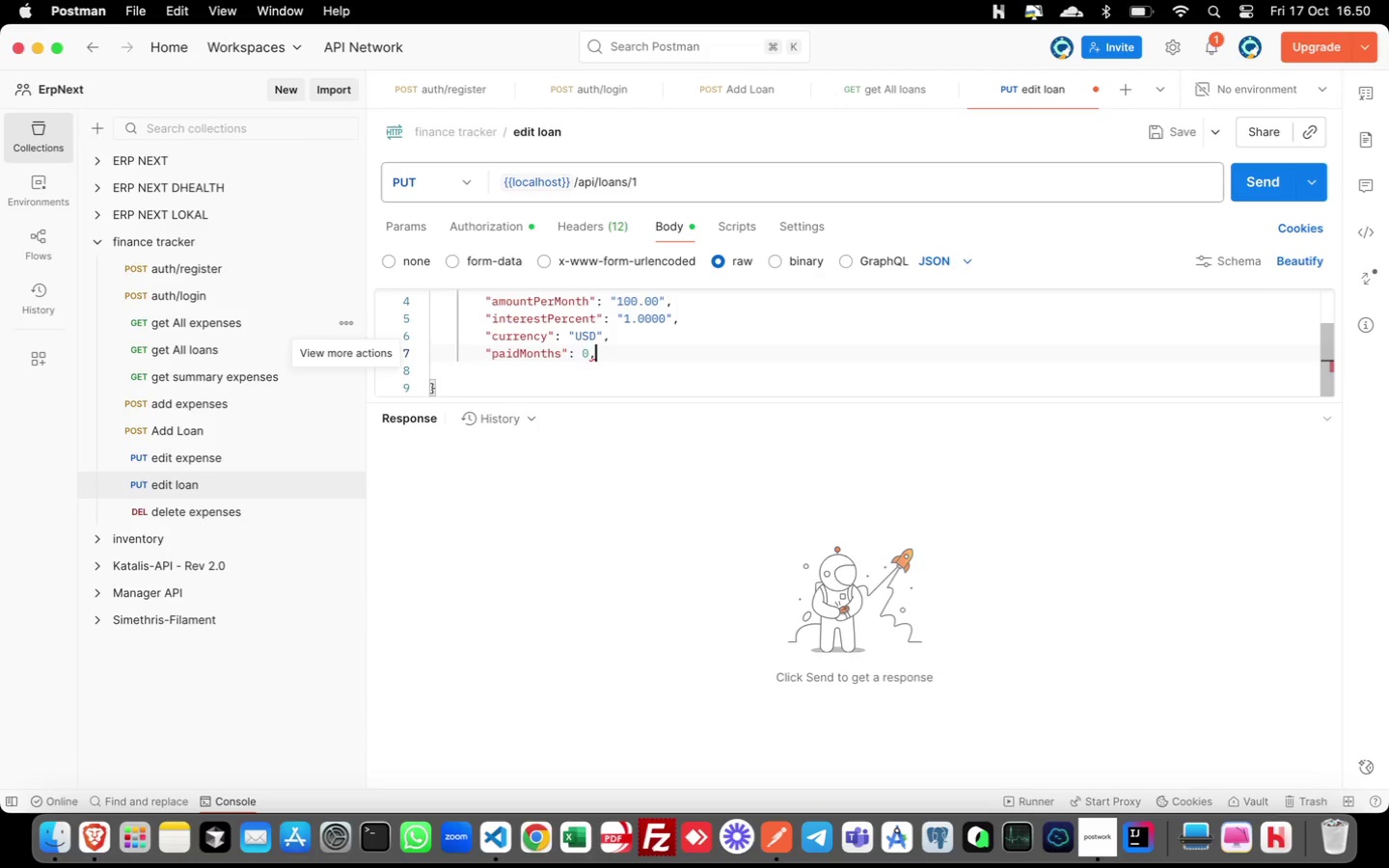 
key(Meta+ArrowRight)
 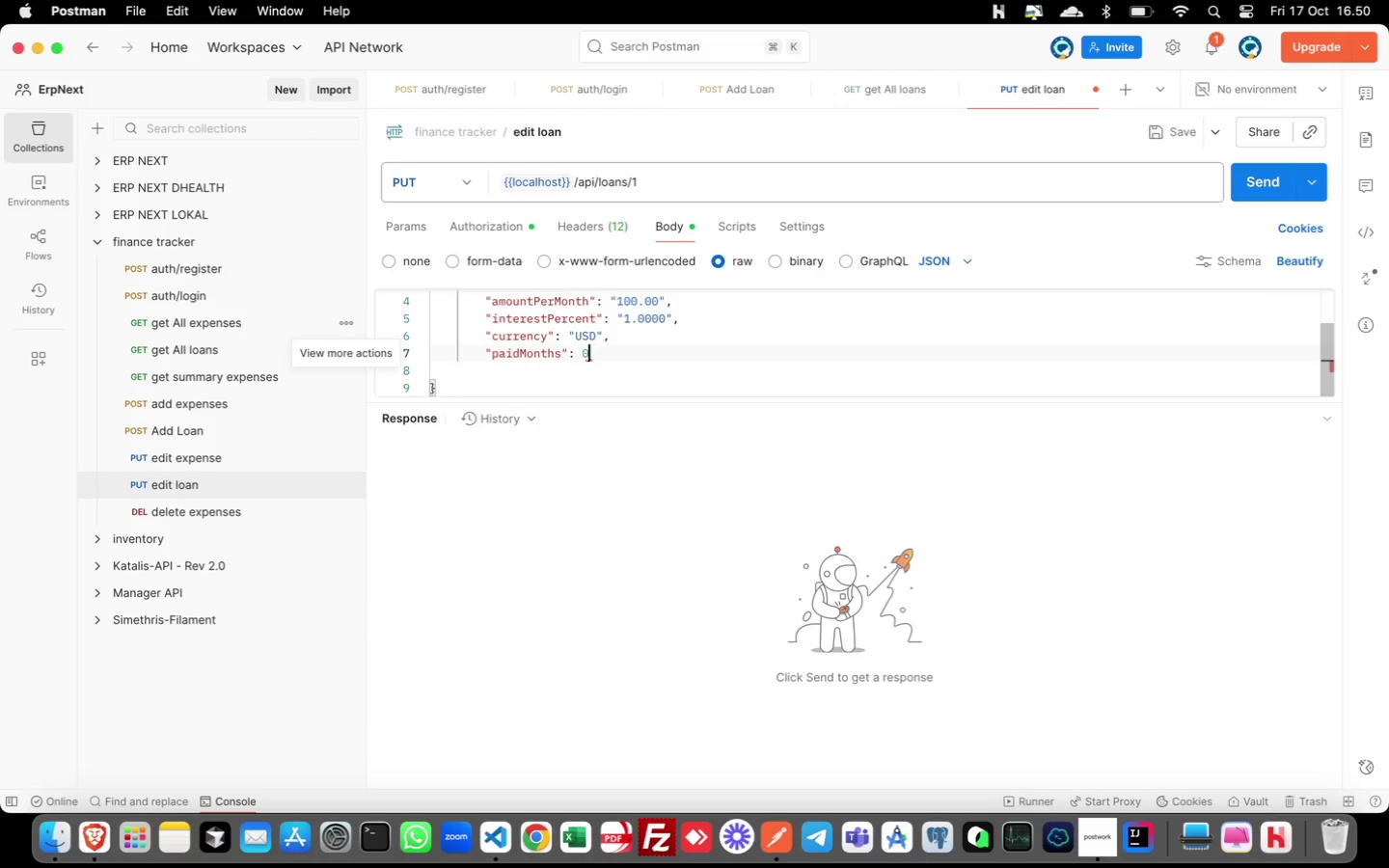 
key(Backspace)
 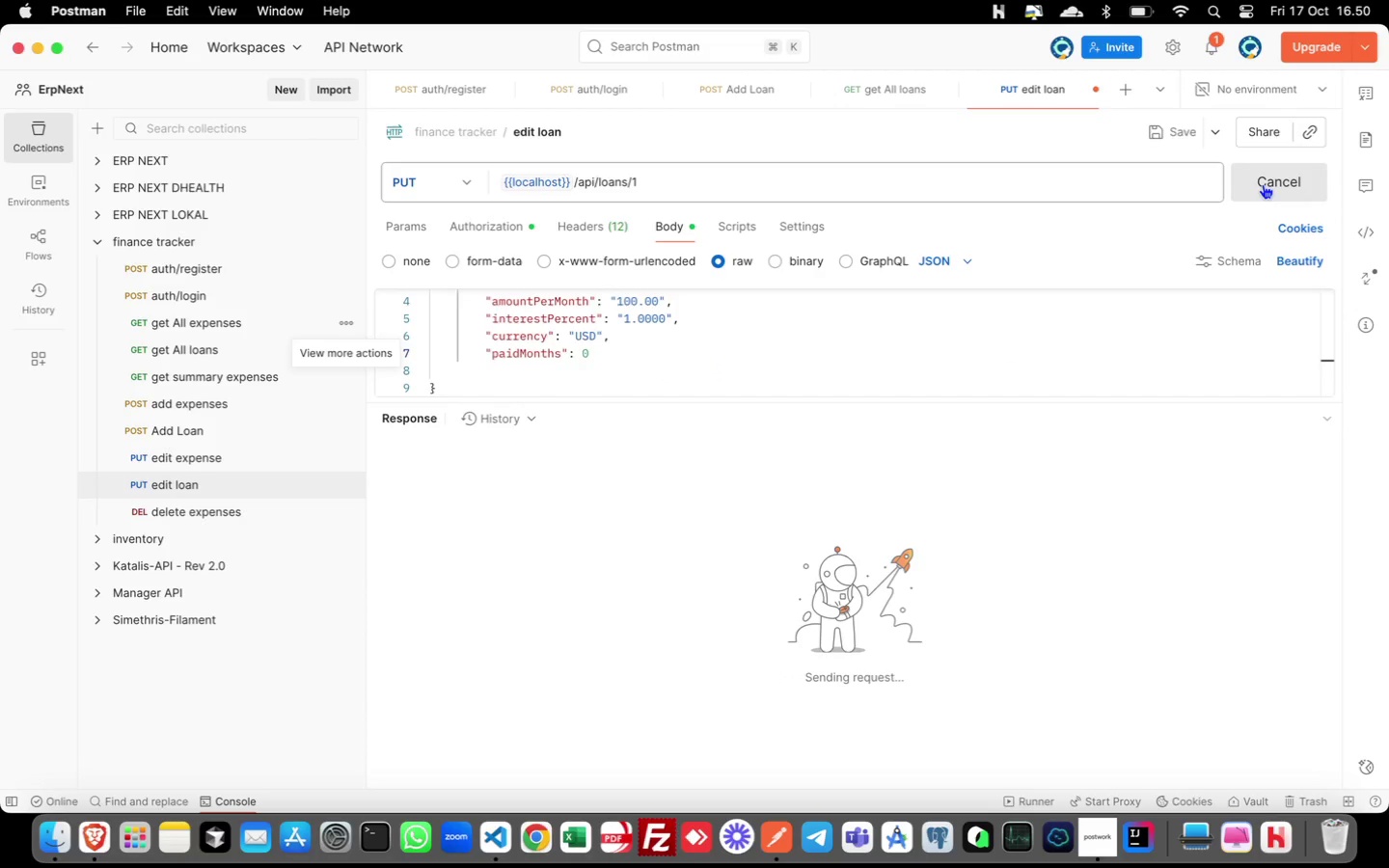 
wait(10.66)
 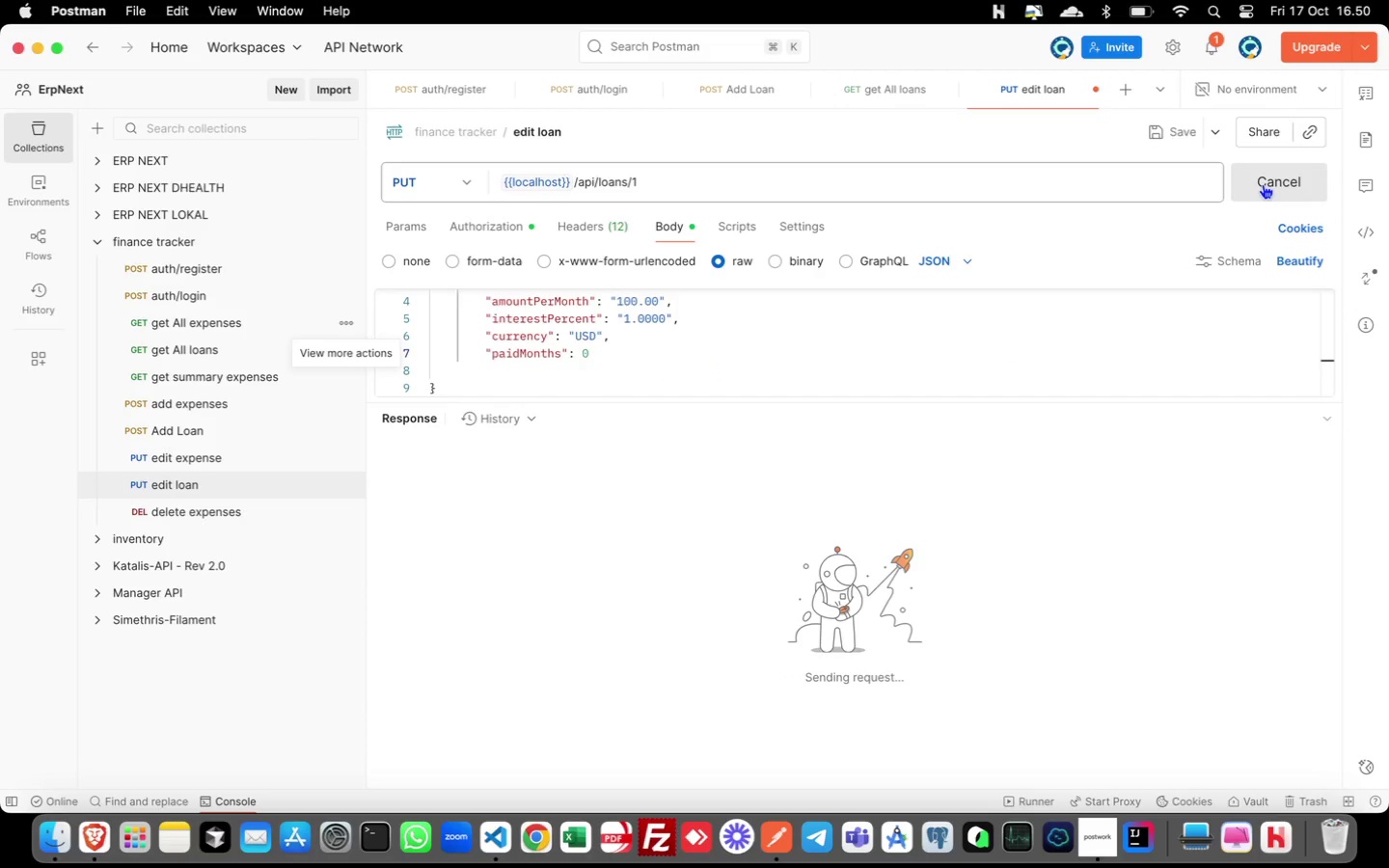 
left_click([1185, 131])
 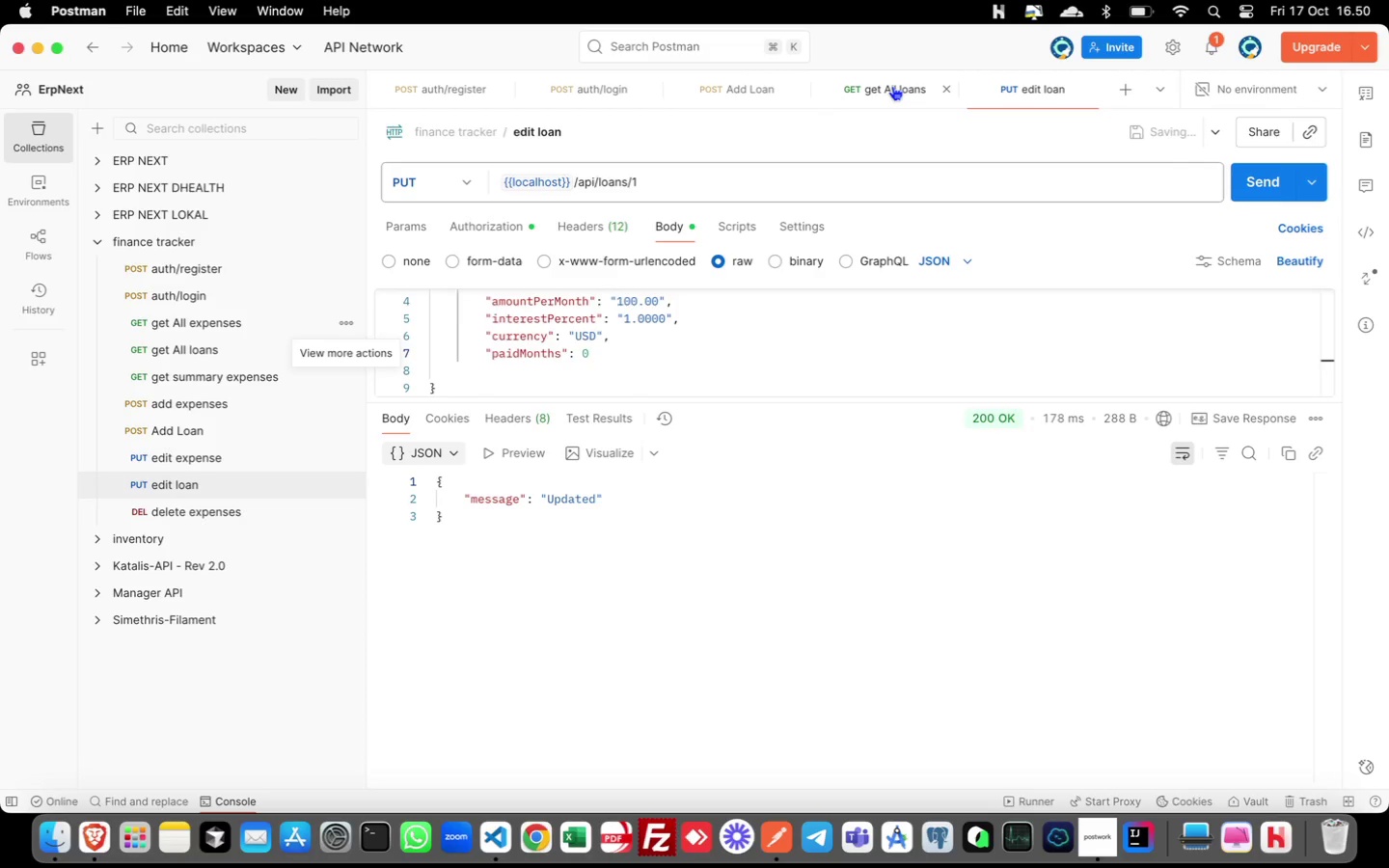 
left_click([892, 86])
 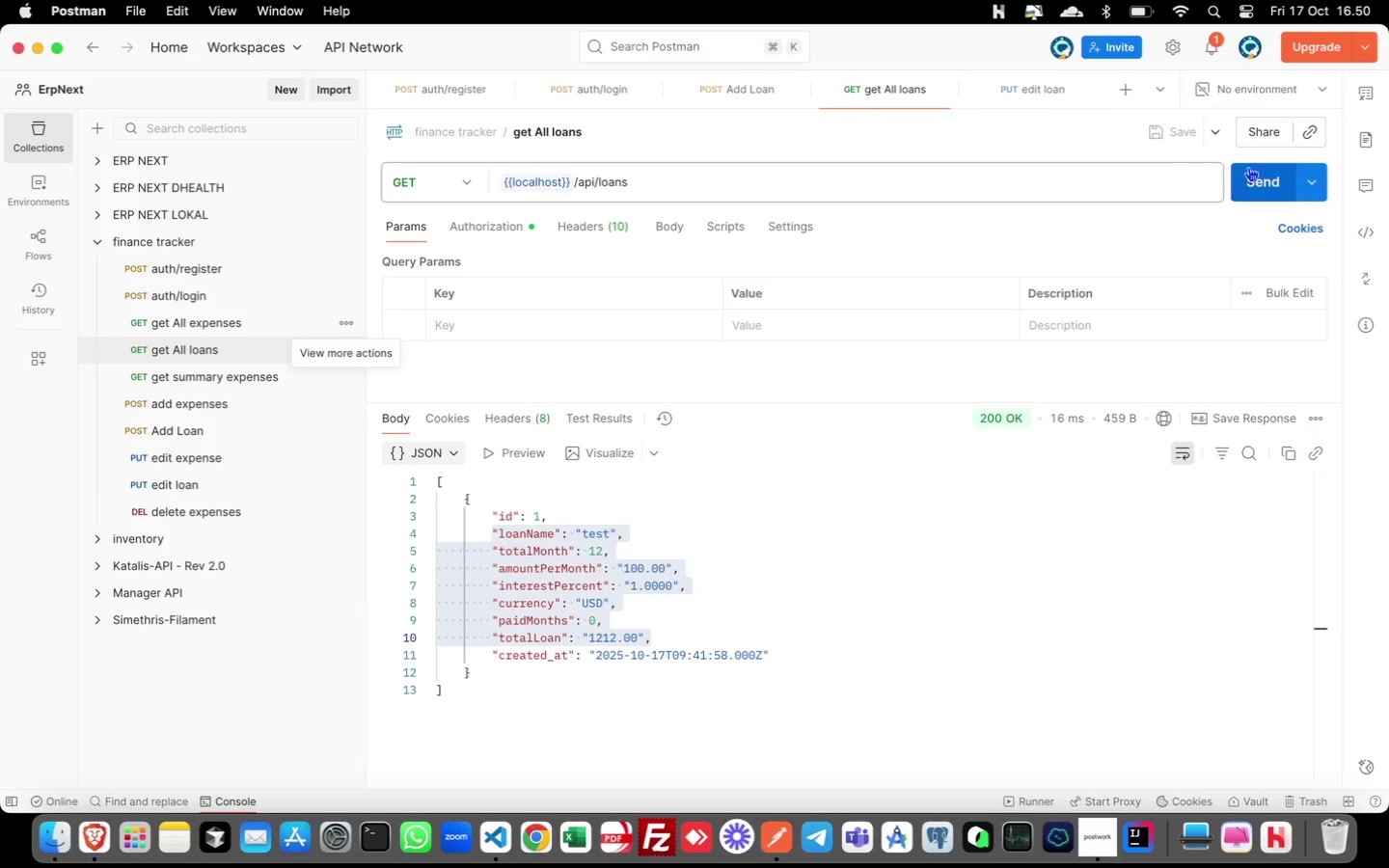 
left_click([1257, 176])
 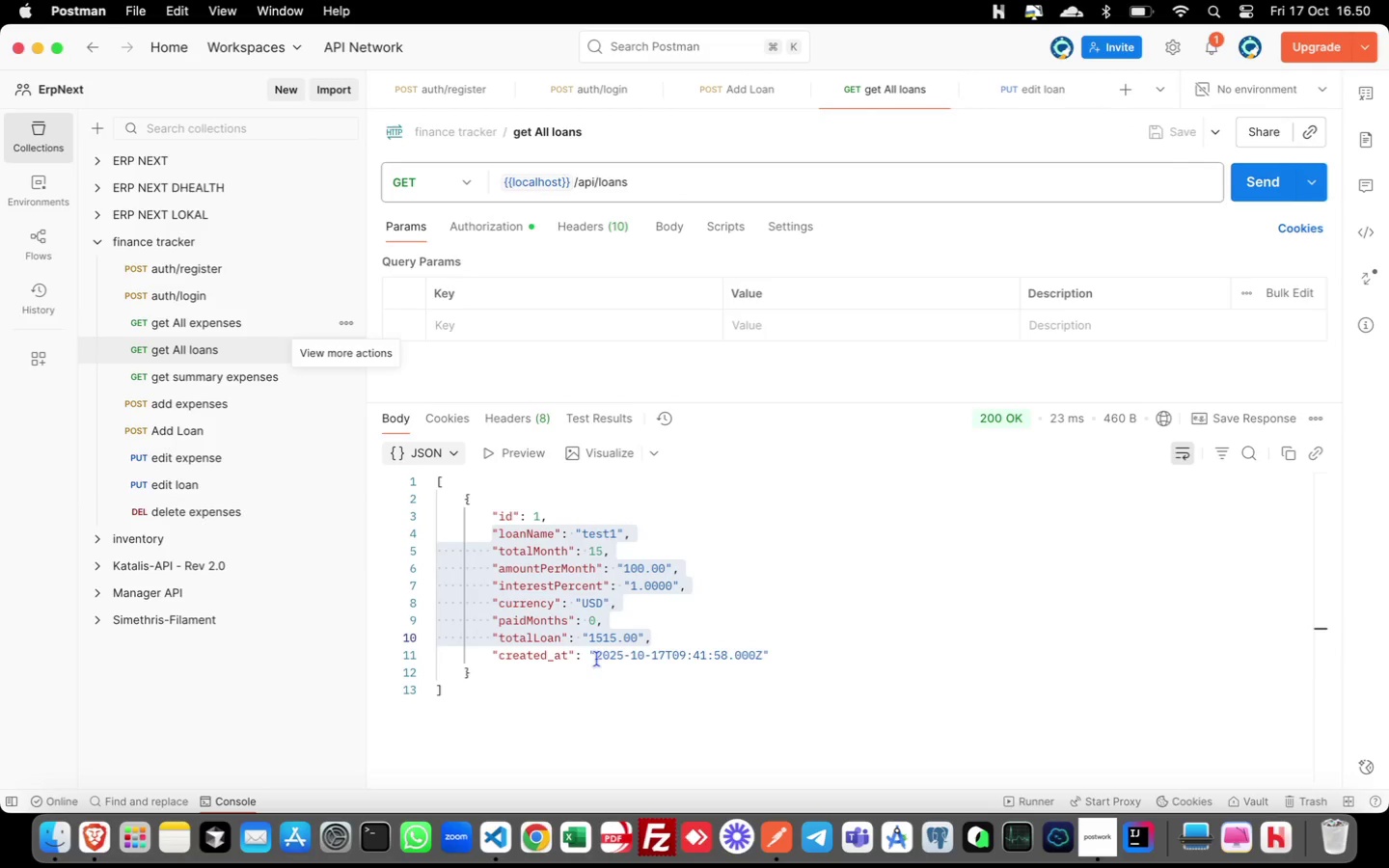 
left_click([621, 633])
 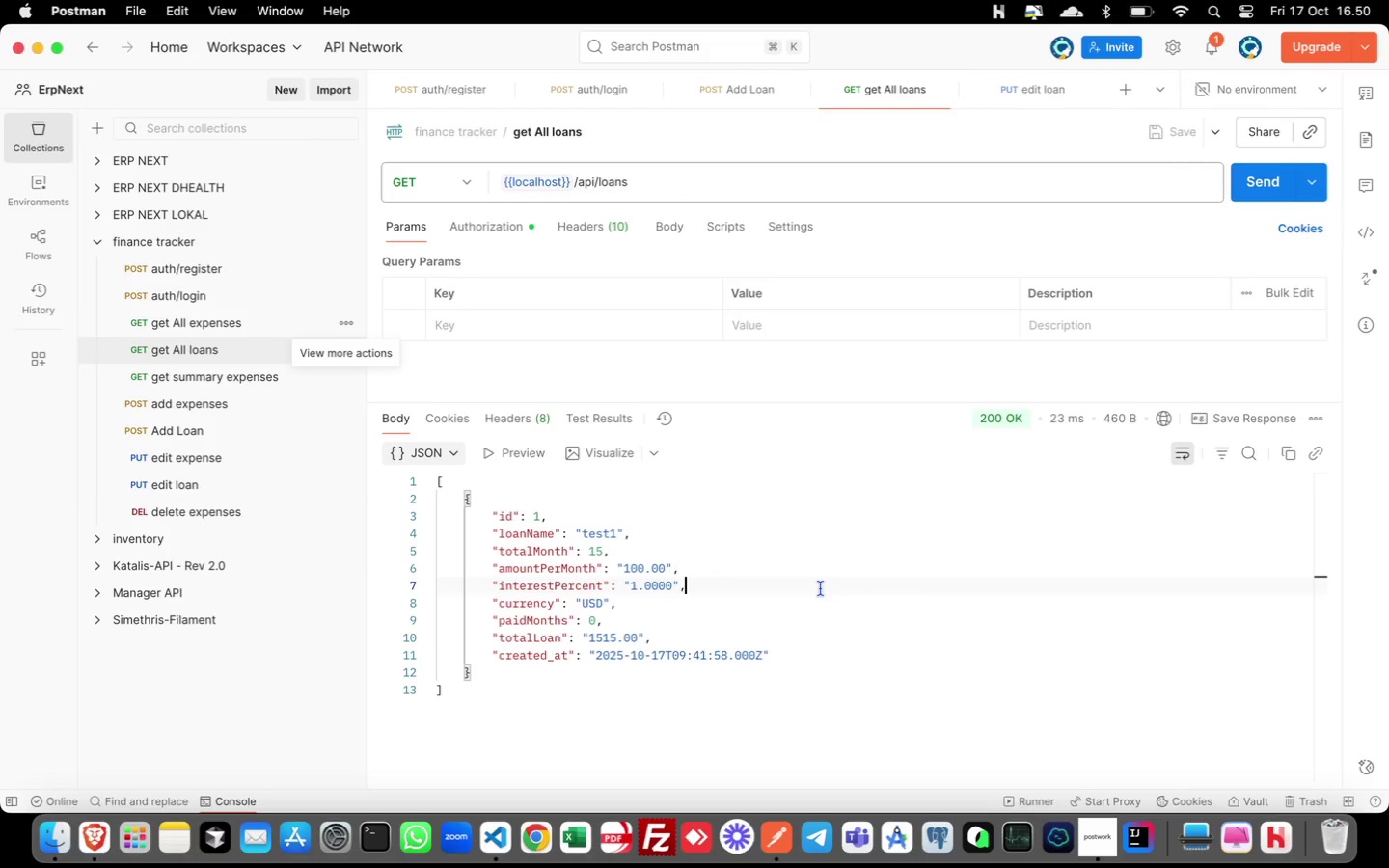 
left_click([823, 589])
 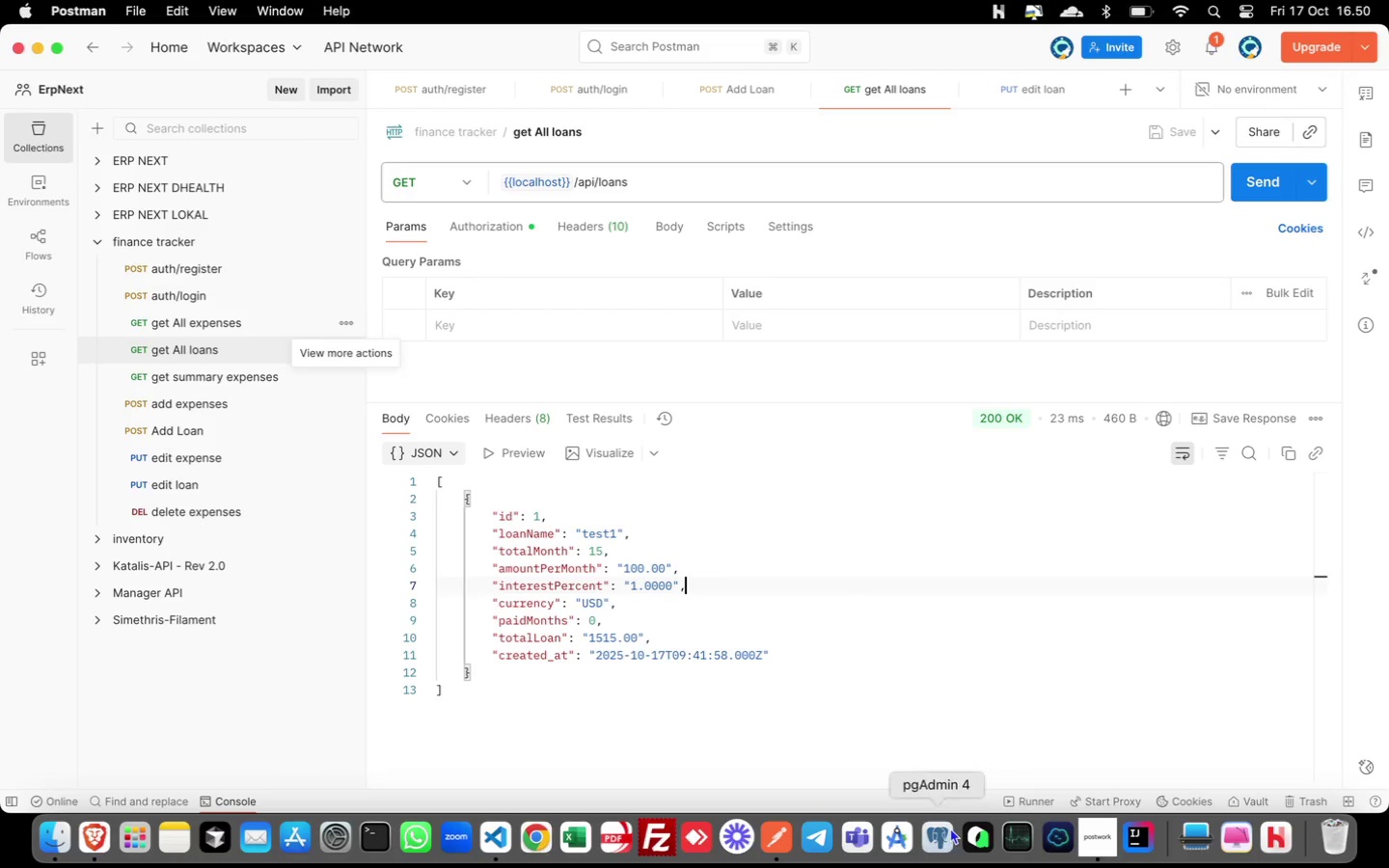 
wait(6.6)
 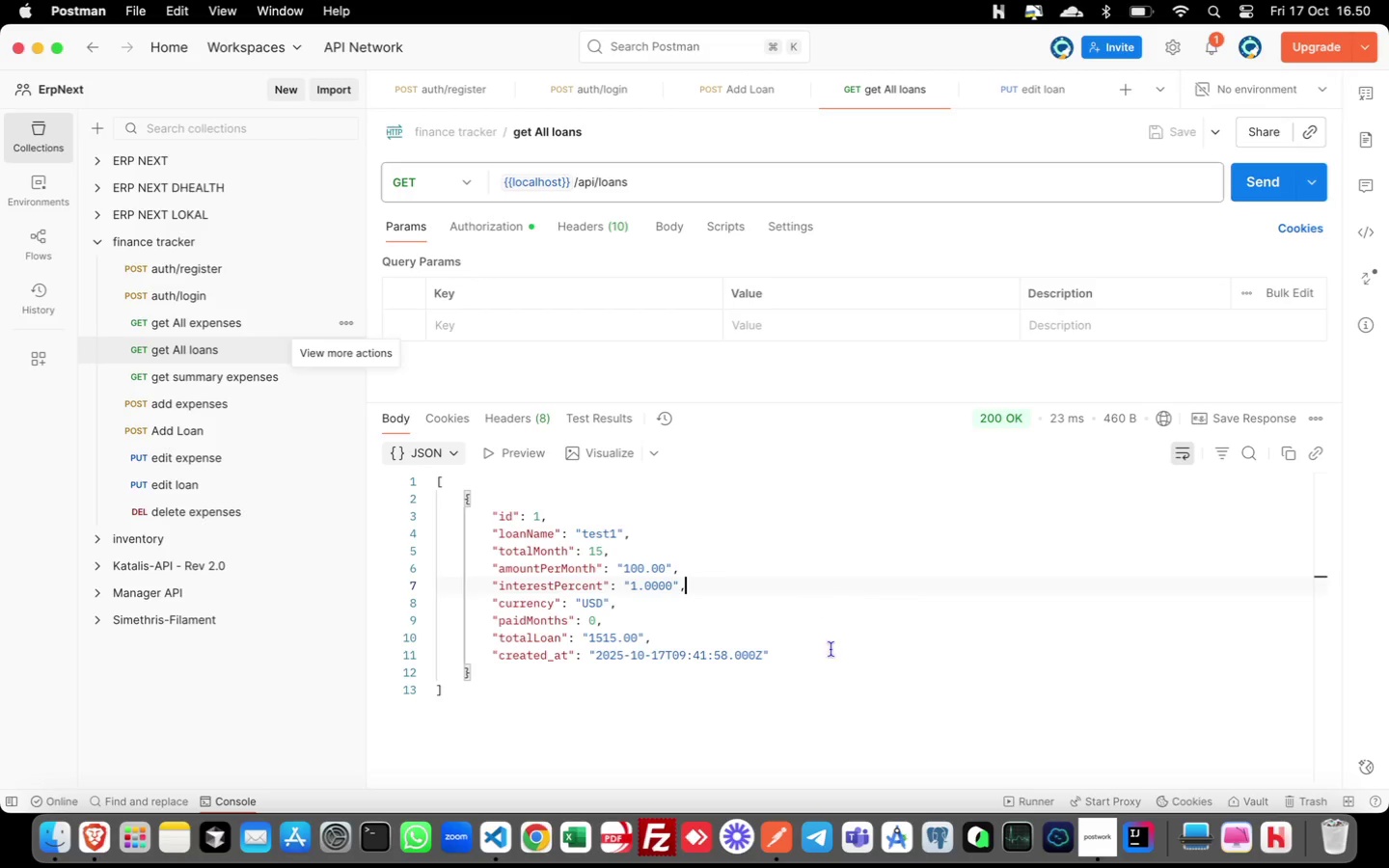 
mouse_move([823, 830])